 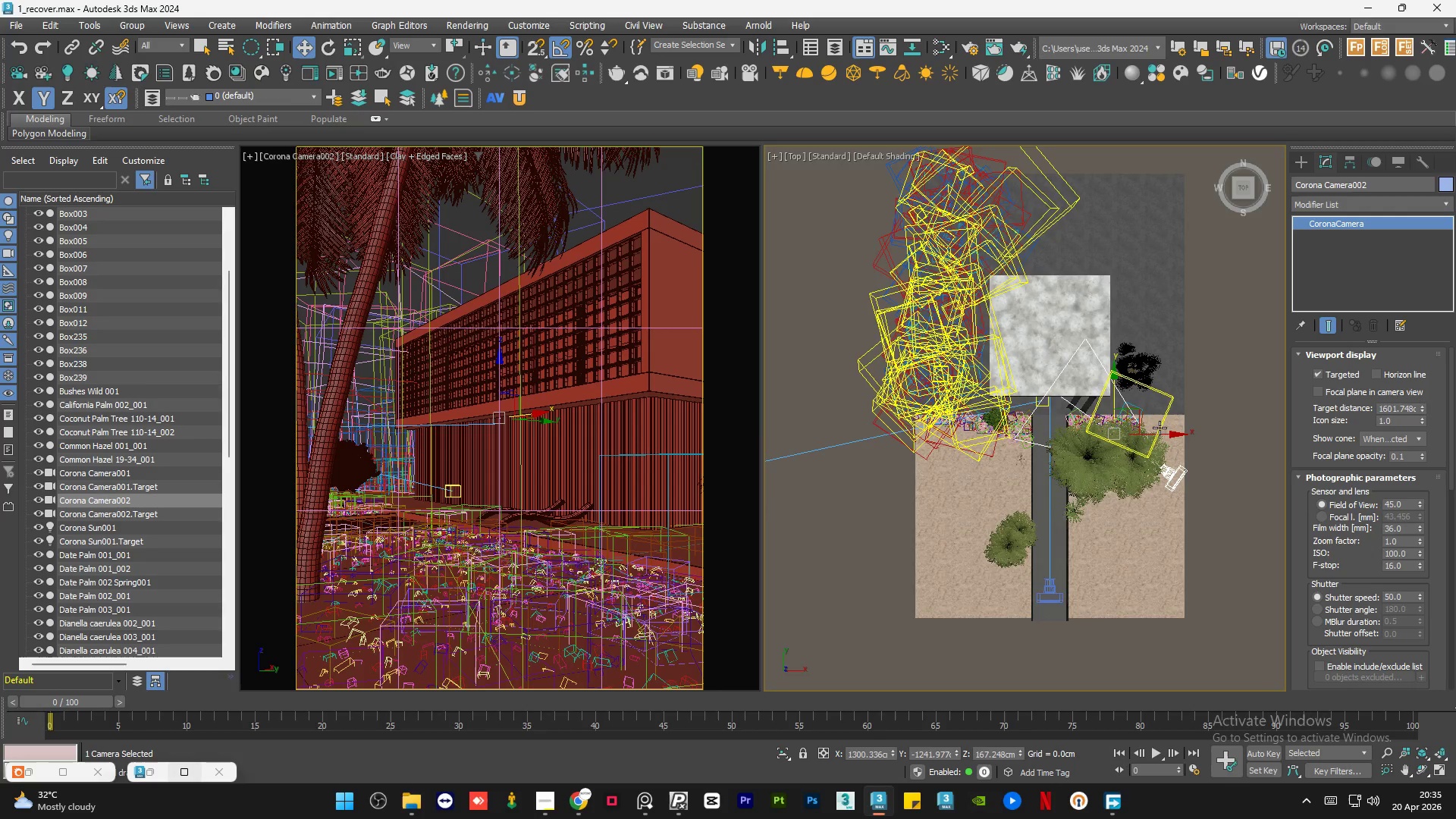 
hold_key(key=ShiftLeft, duration=2.55)
left_click_drag(start_coordinate=[1135, 412], to_coordinate=[1067, 504])
 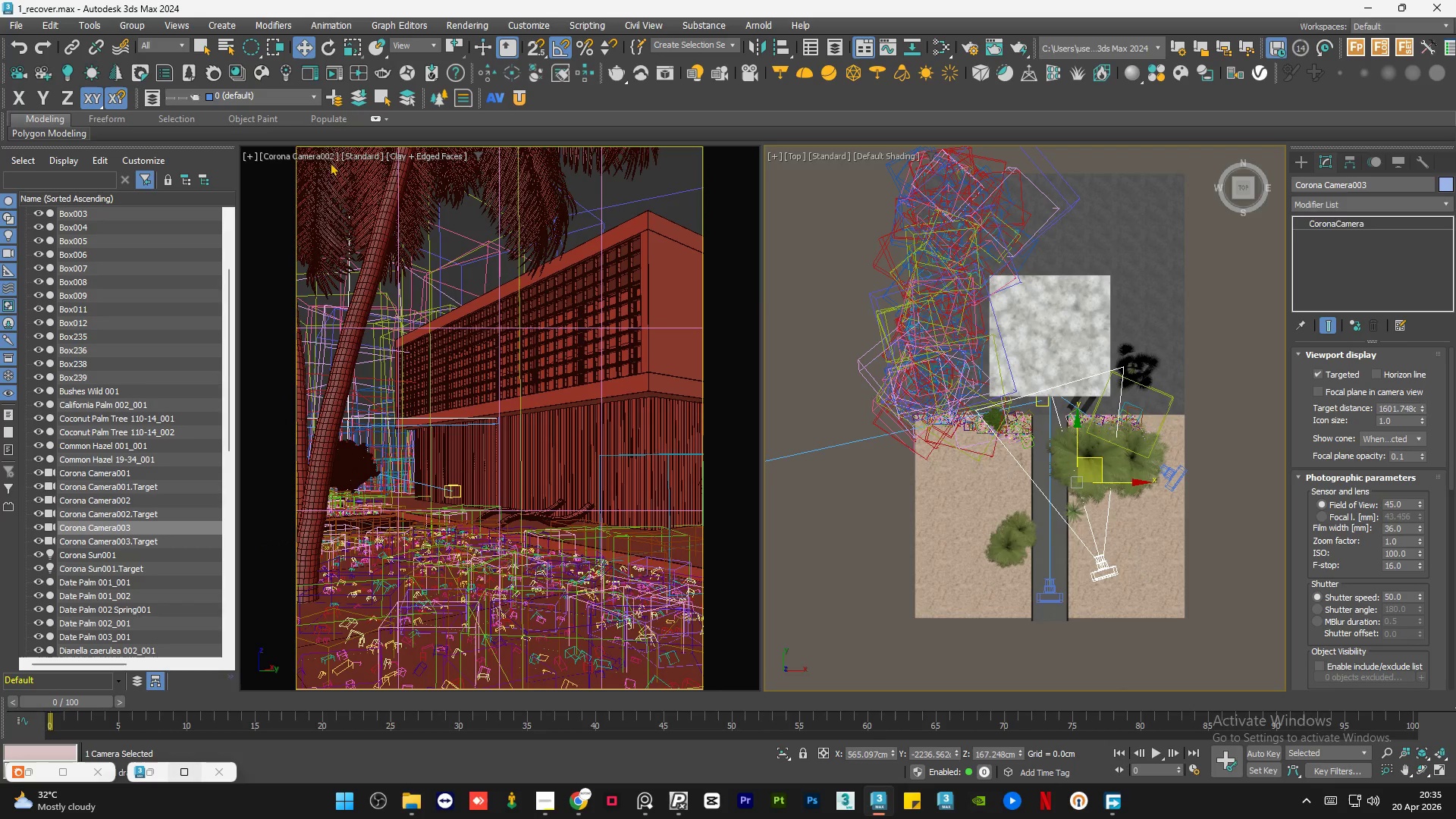 
left_click([316, 152])
 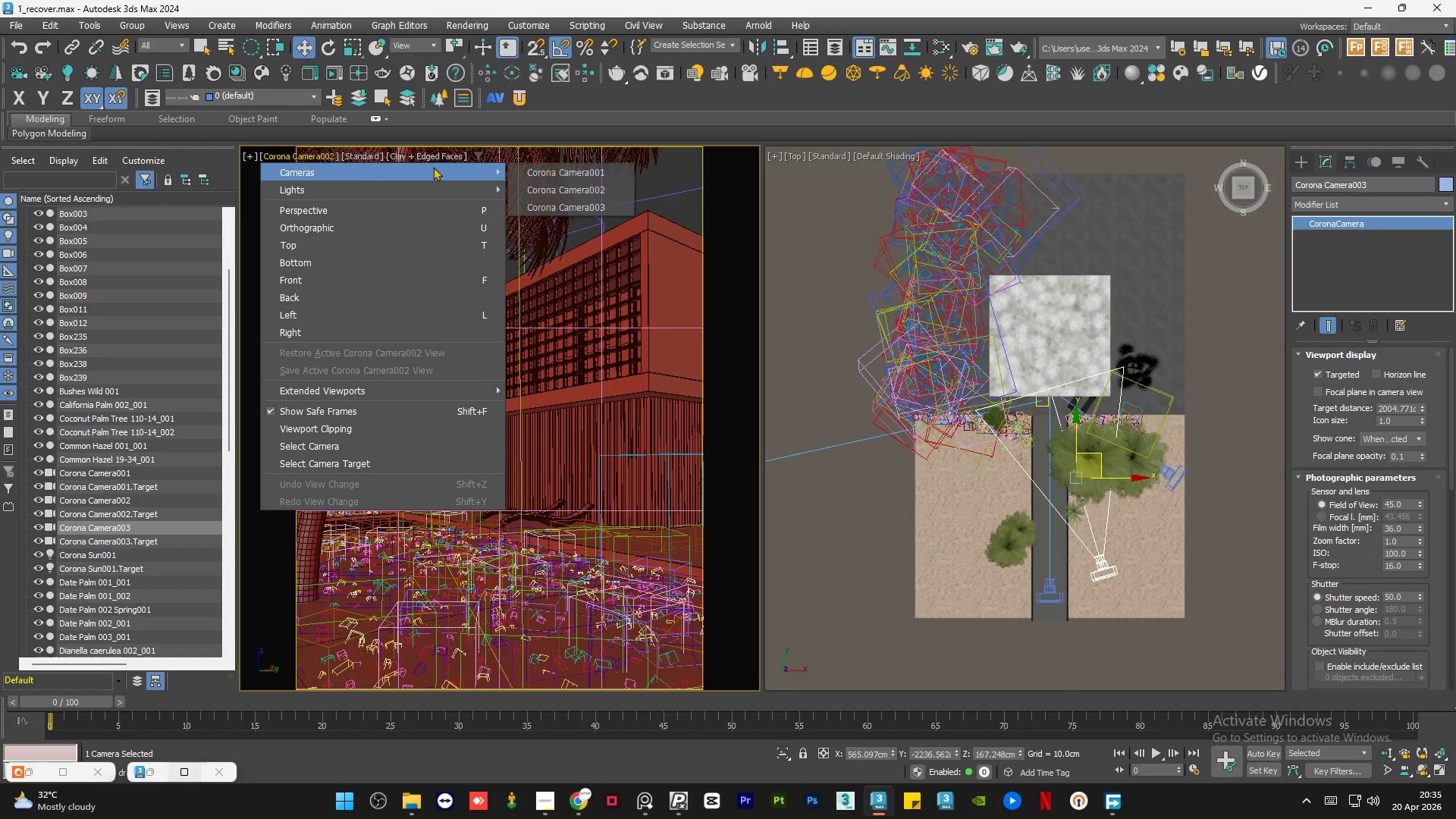 
left_click([588, 206])
 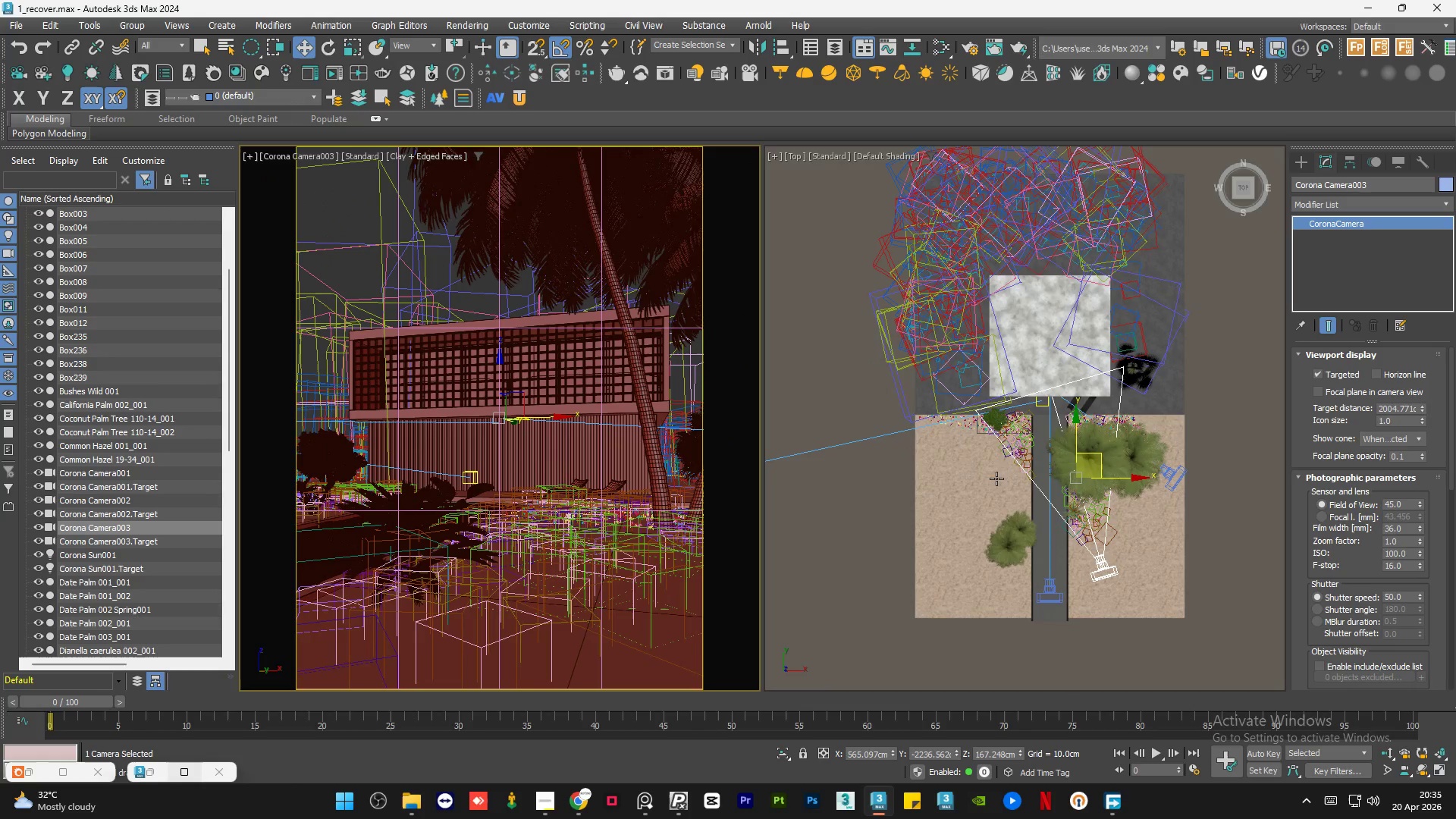 
scroll: coordinate [1060, 508], scroll_direction: up, amount: 1.0
 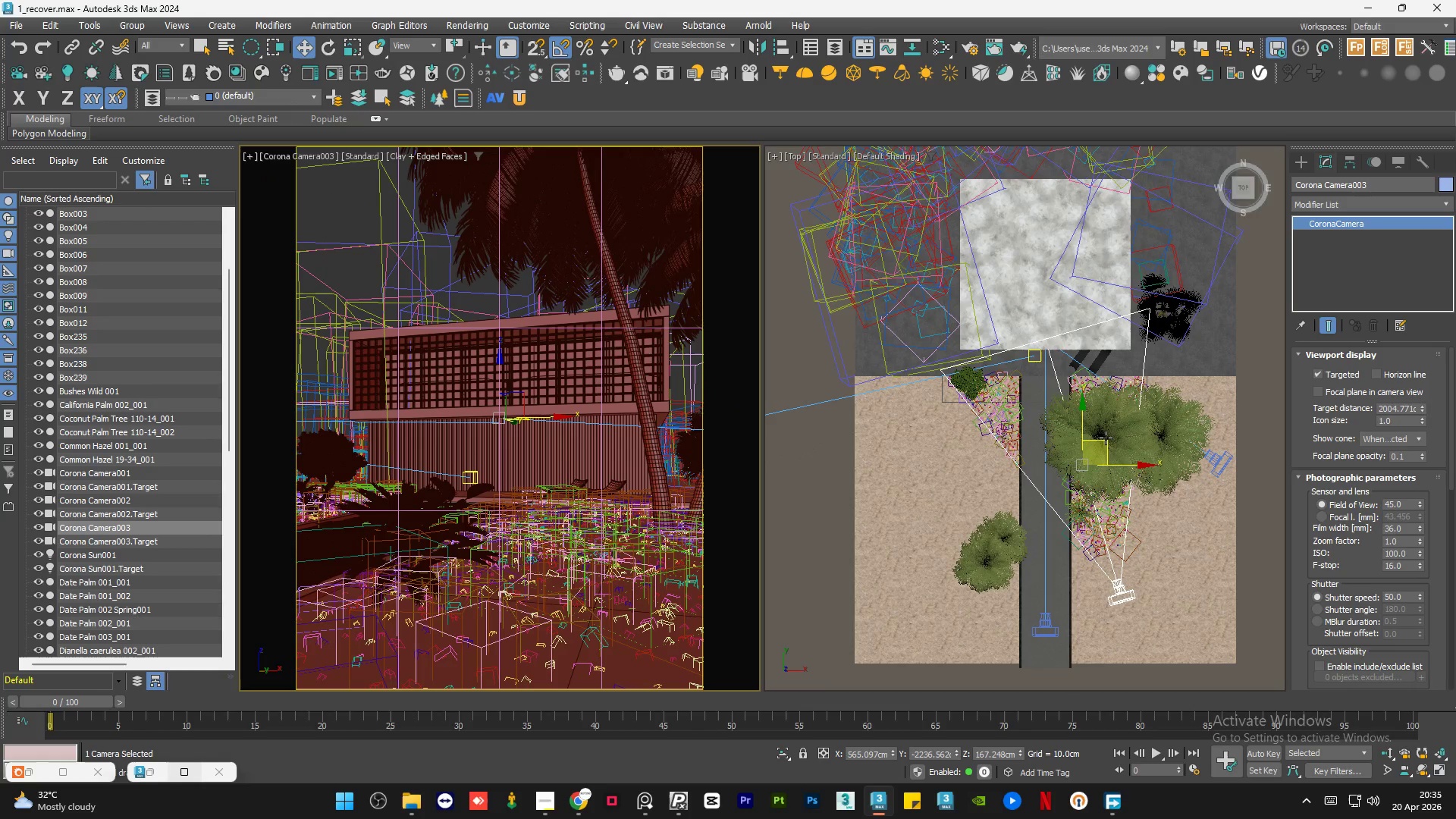 
left_click([1106, 443])
 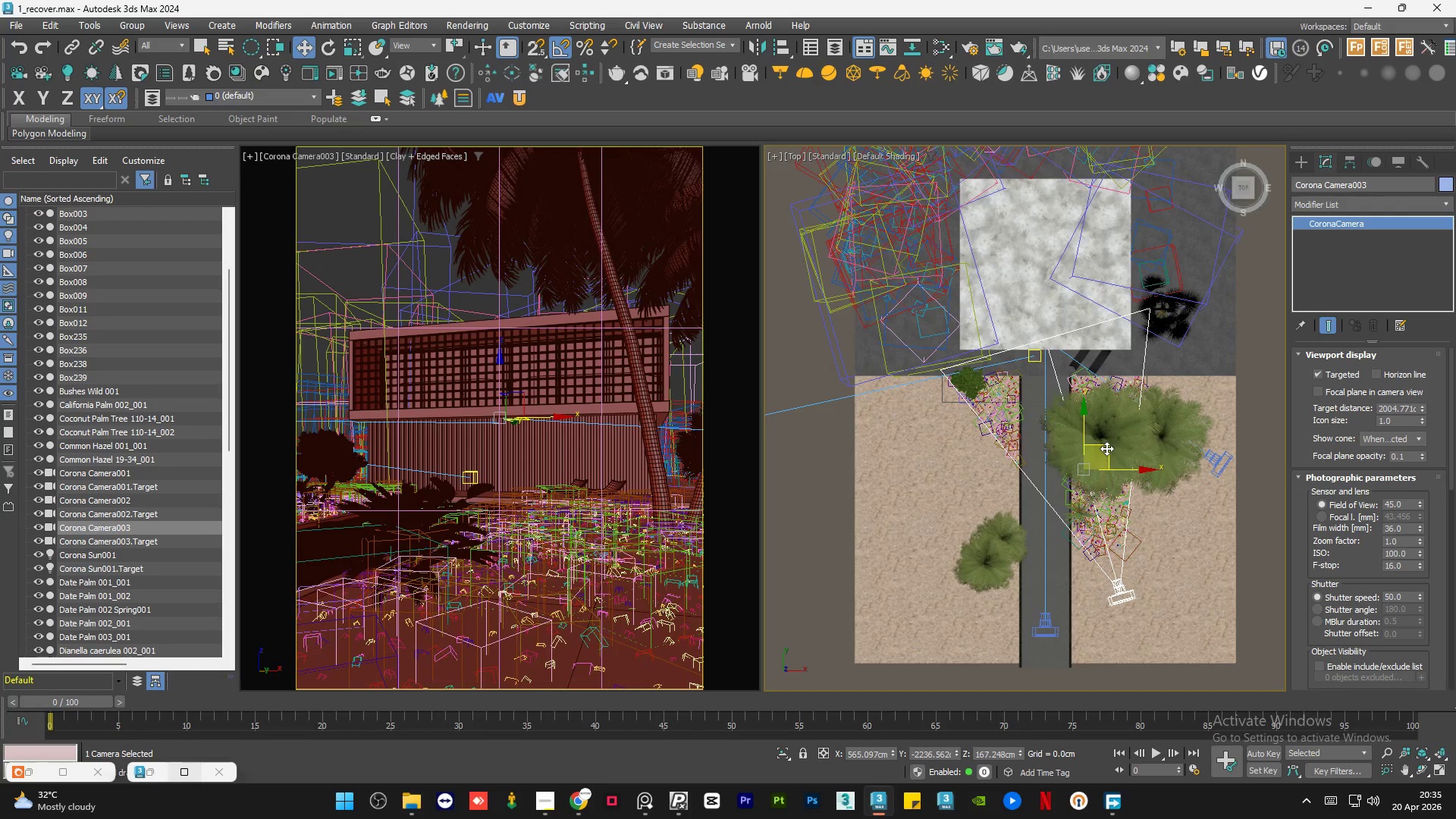 
left_click_drag(start_coordinate=[1106, 448], to_coordinate=[1071, 439])
 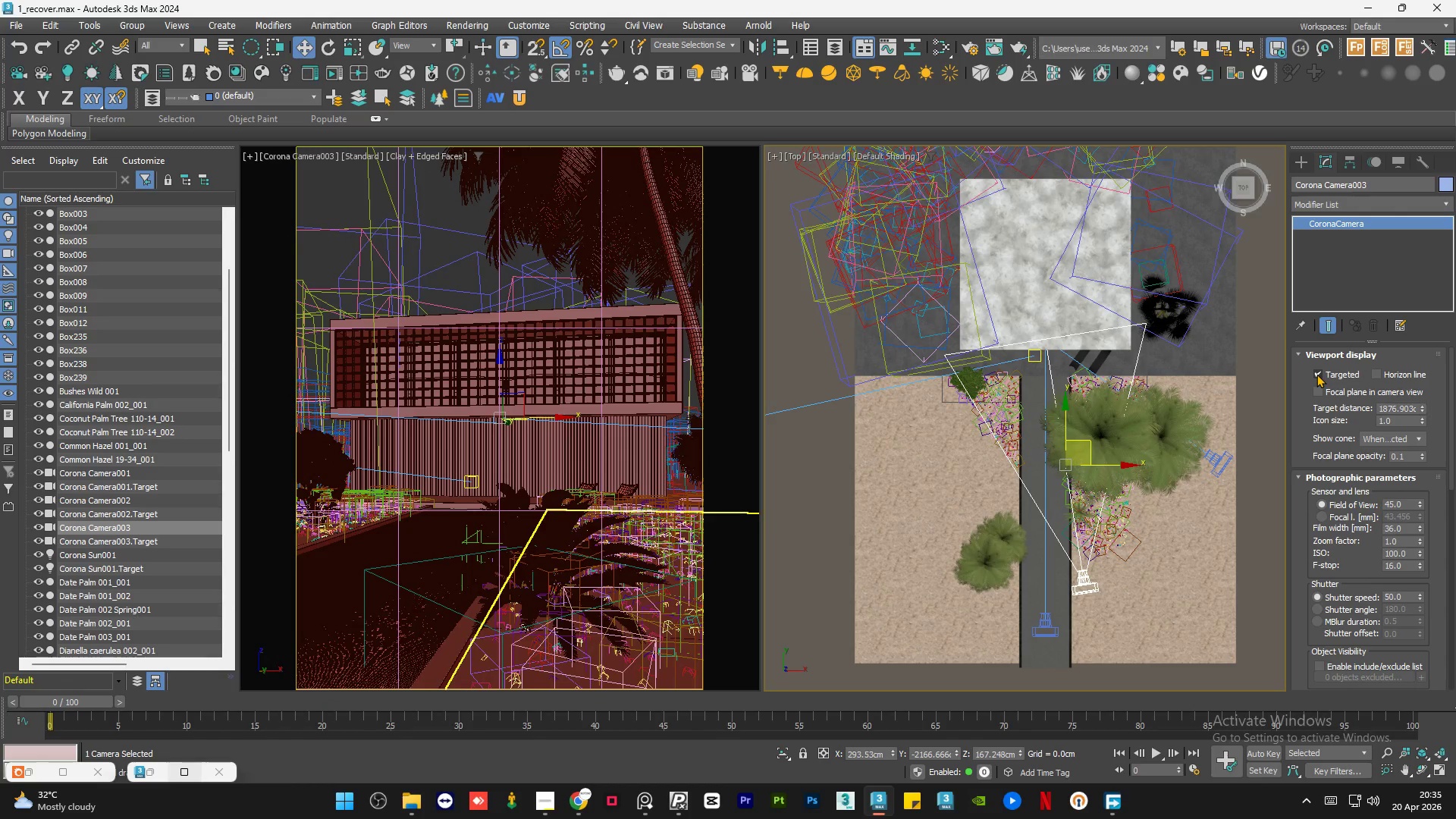 
hold_key(key=AltLeft, duration=1.51)
 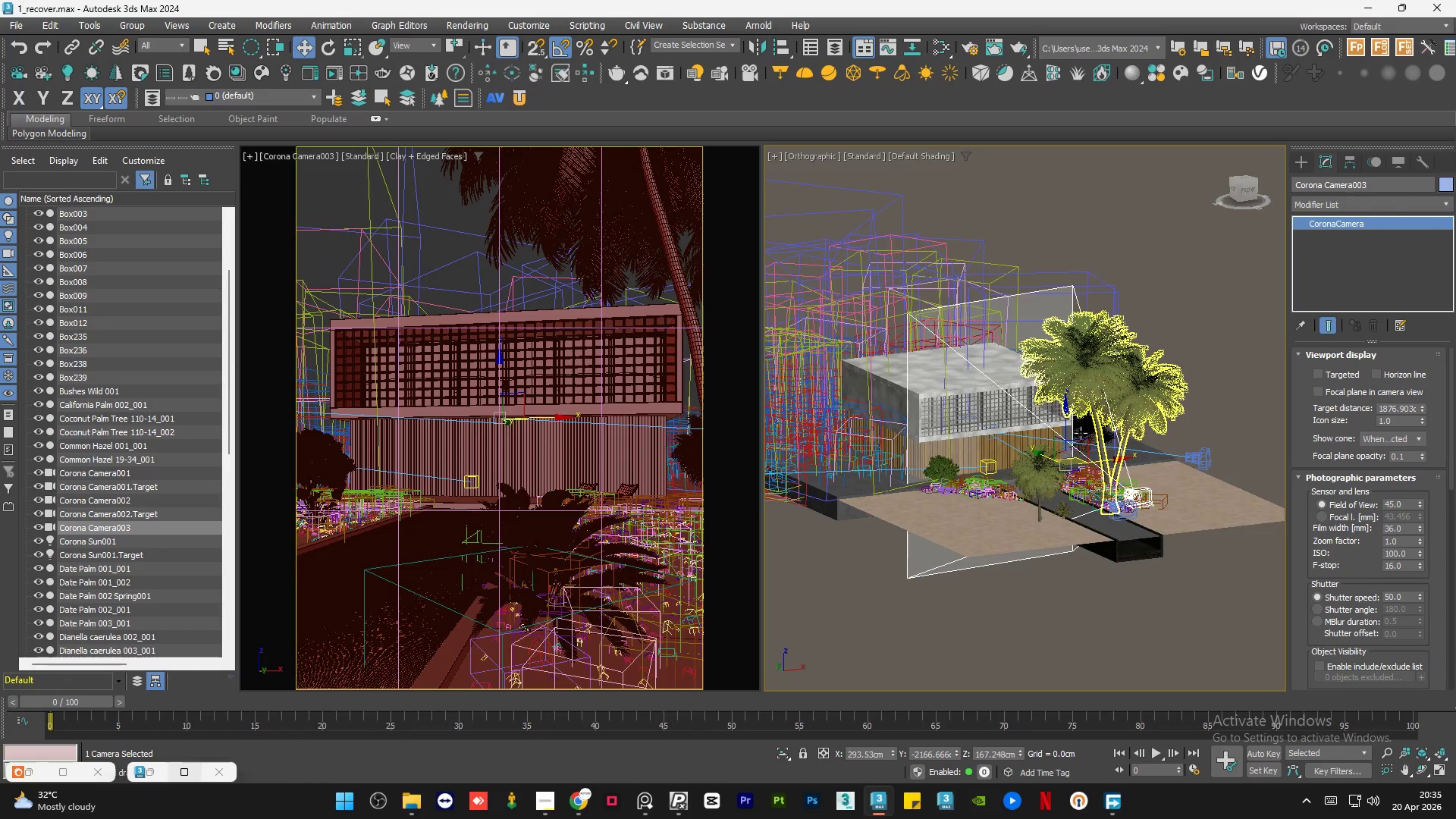 
scroll: coordinate [1081, 434], scroll_direction: up, amount: 2.0
 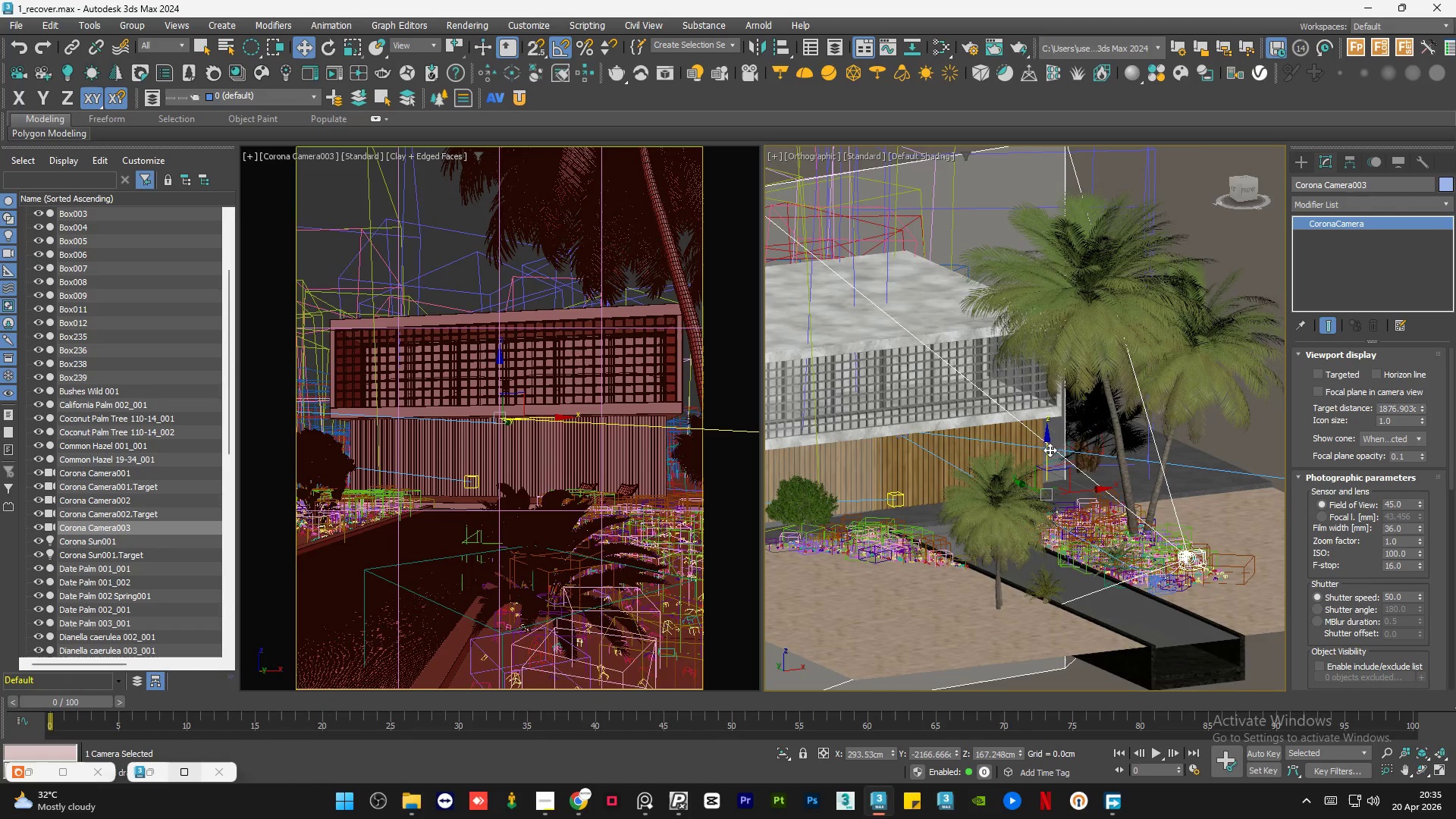 
left_click_drag(start_coordinate=[1050, 450], to_coordinate=[1054, 453])
 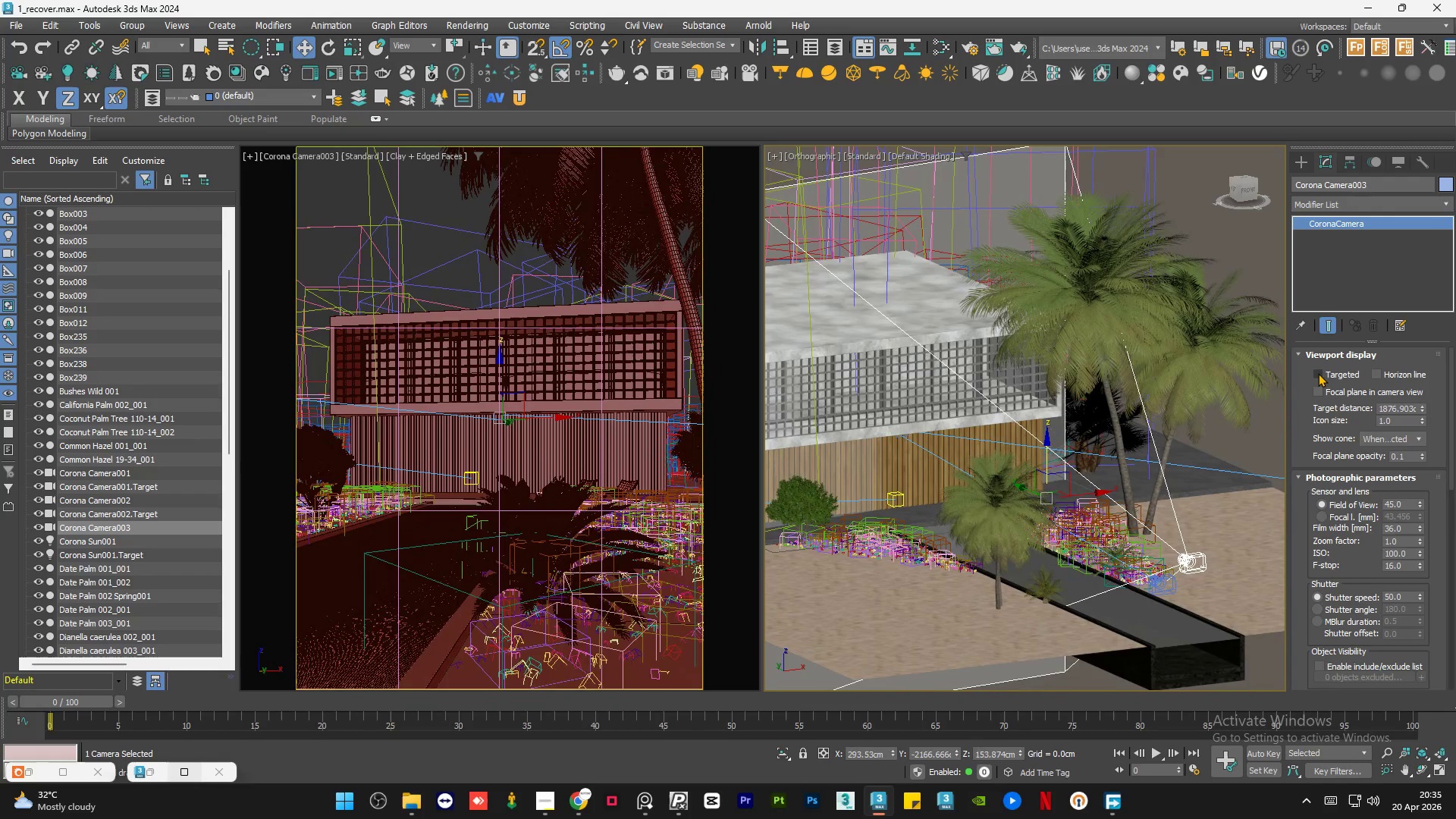 
left_click([1318, 373])
 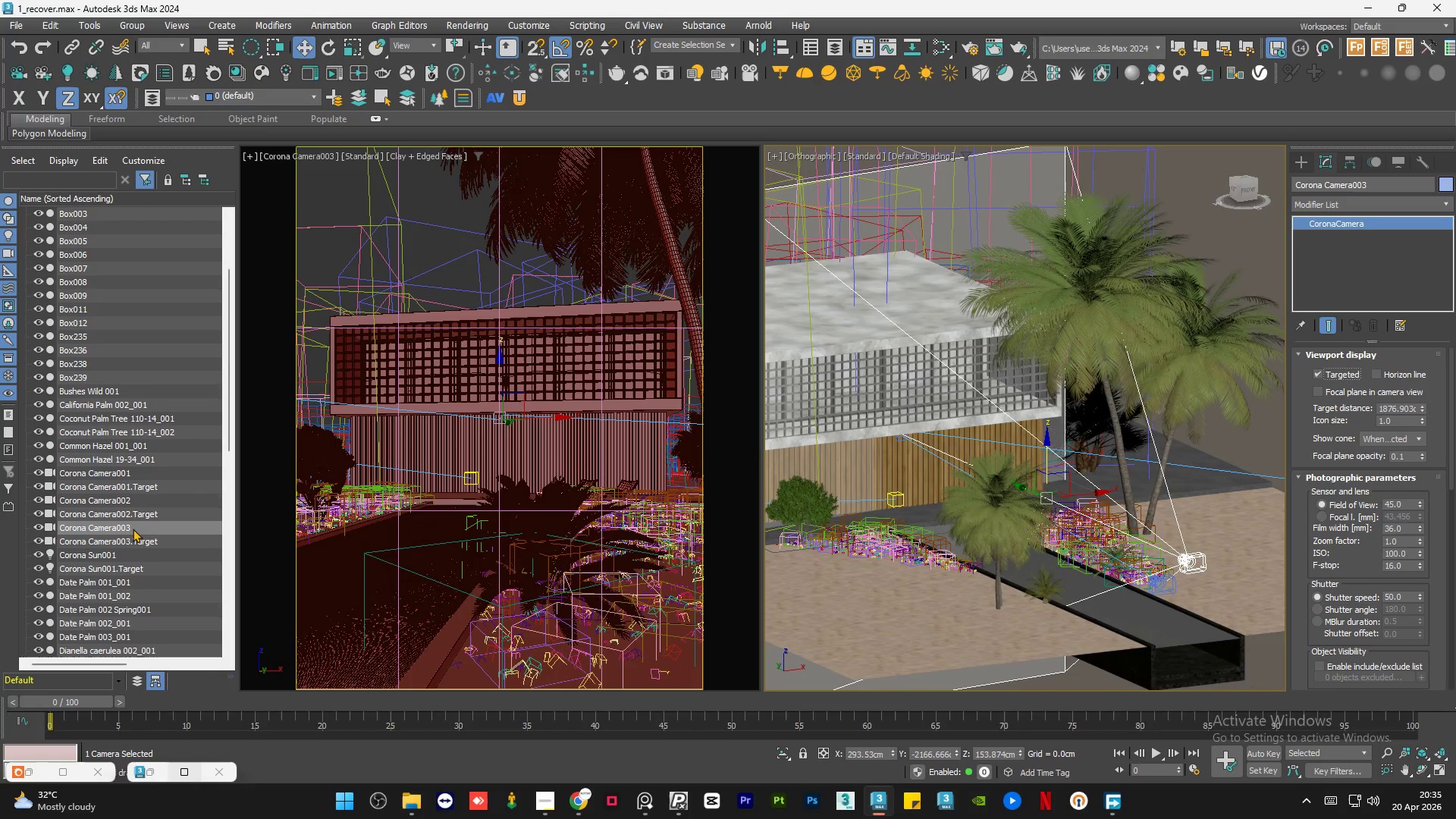 
left_click([143, 541])
 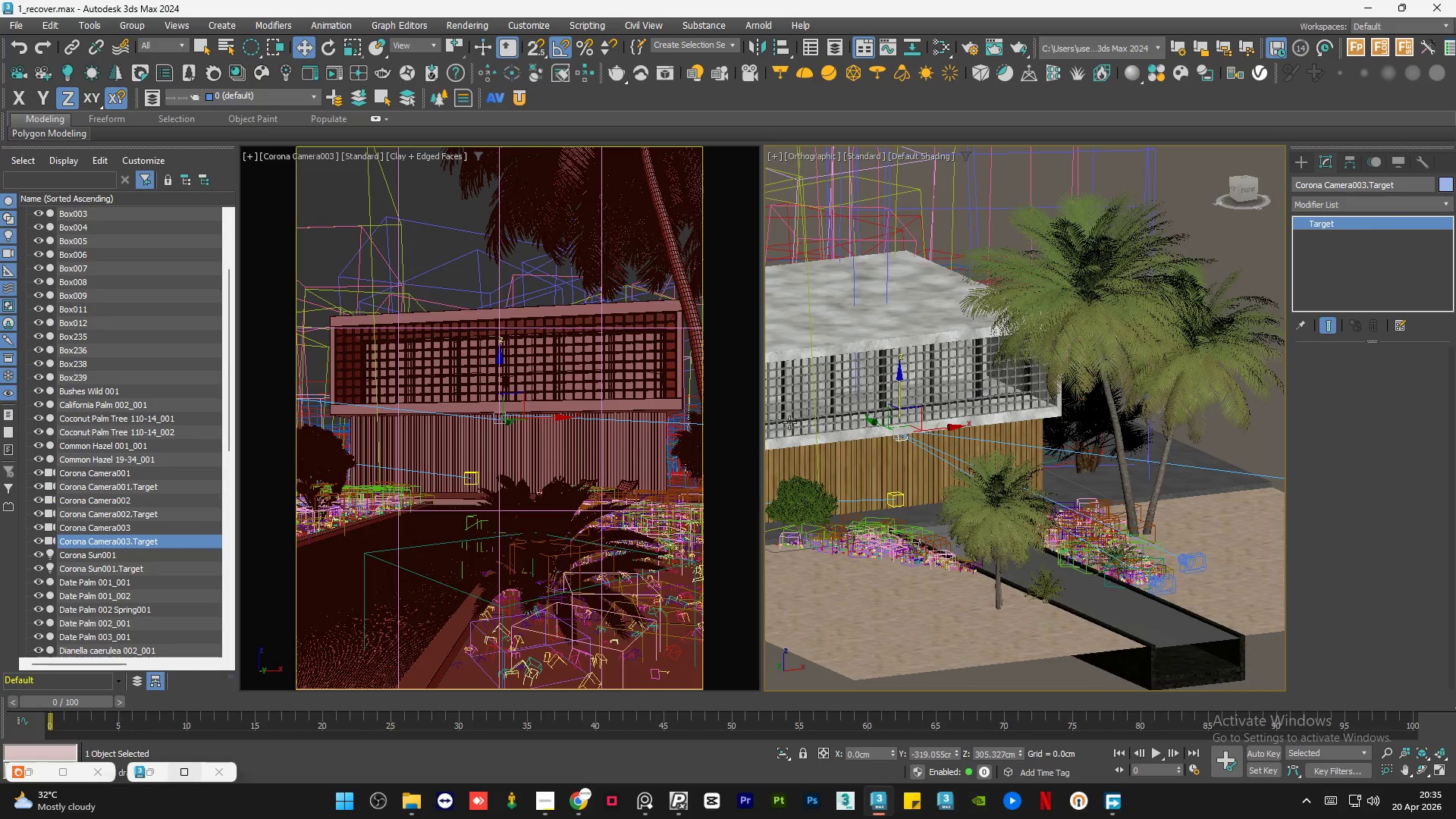 
hold_key(key=AltLeft, duration=0.75)
 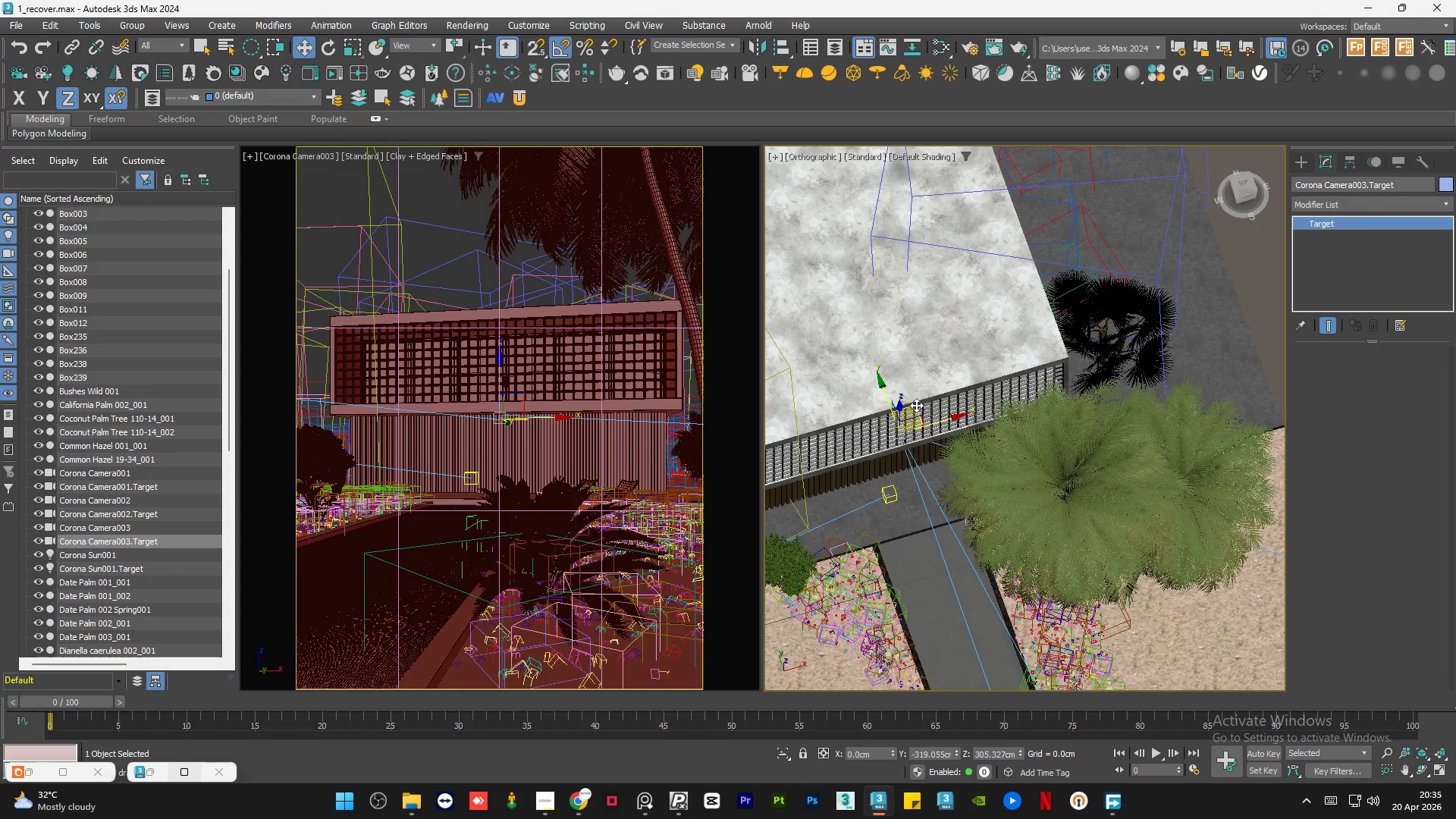 
left_click_drag(start_coordinate=[916, 405], to_coordinate=[928, 465])
 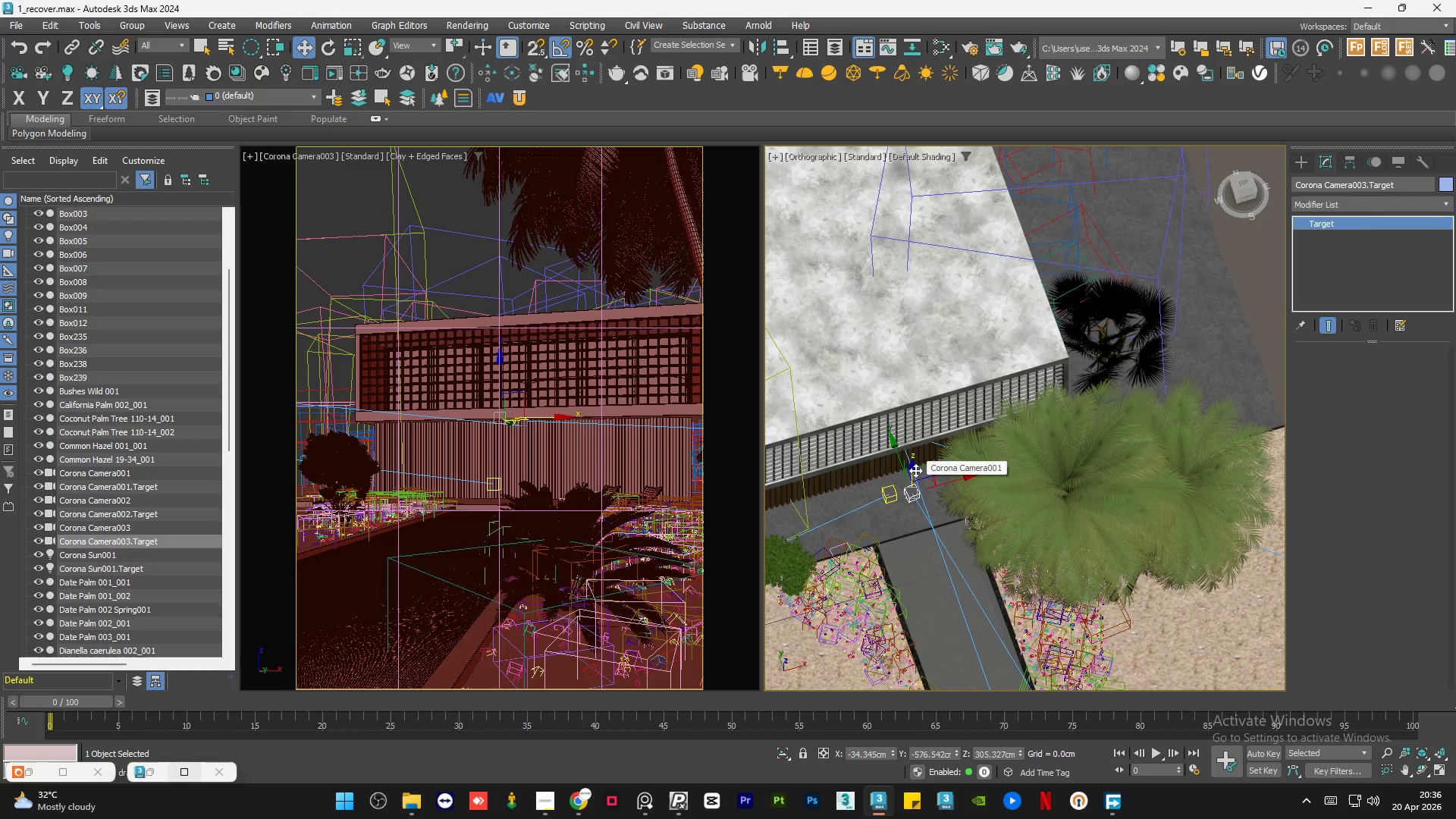 
hold_key(key=AltLeft, duration=0.72)
 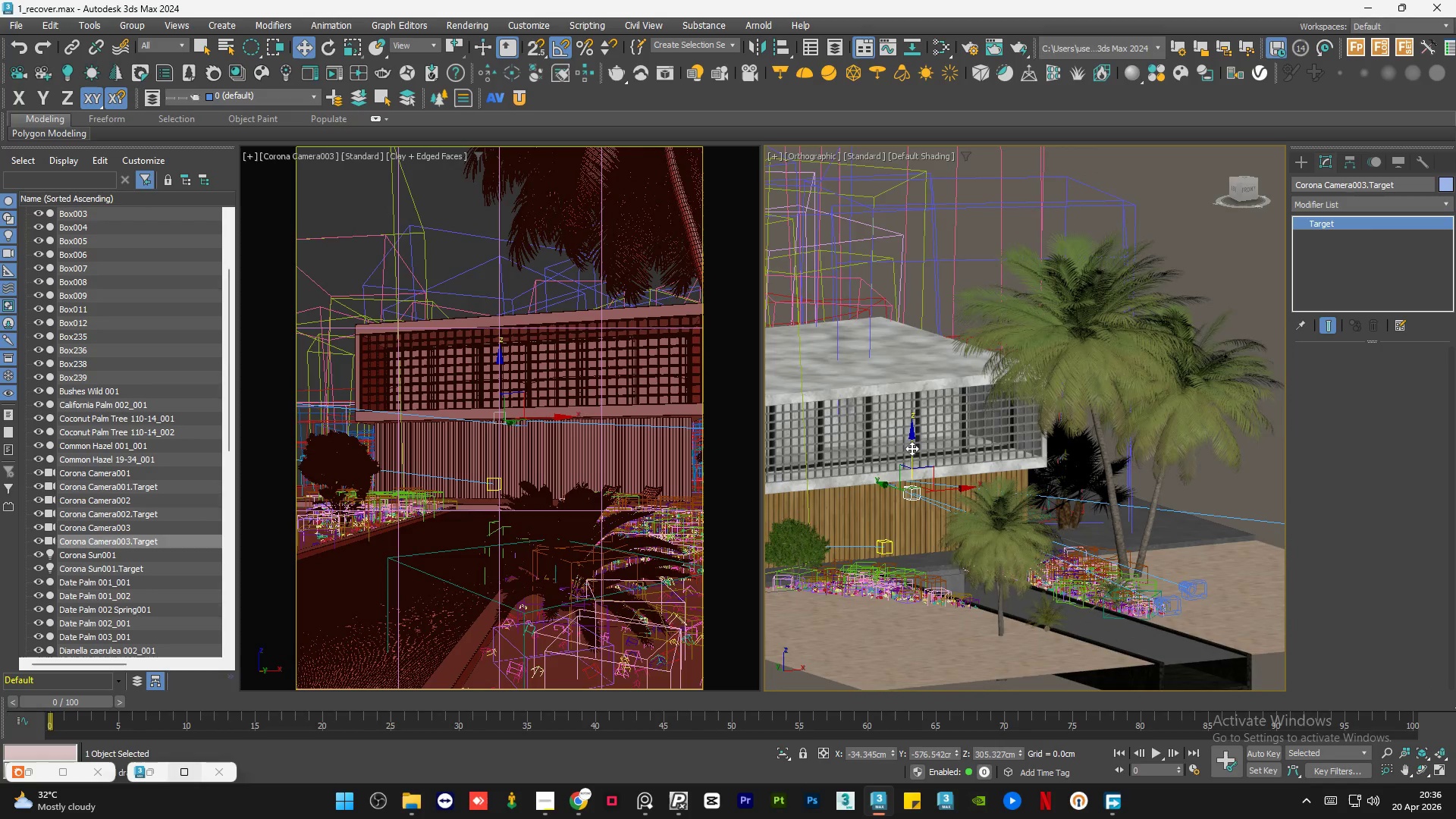 
left_click_drag(start_coordinate=[912, 448], to_coordinate=[931, 554])
 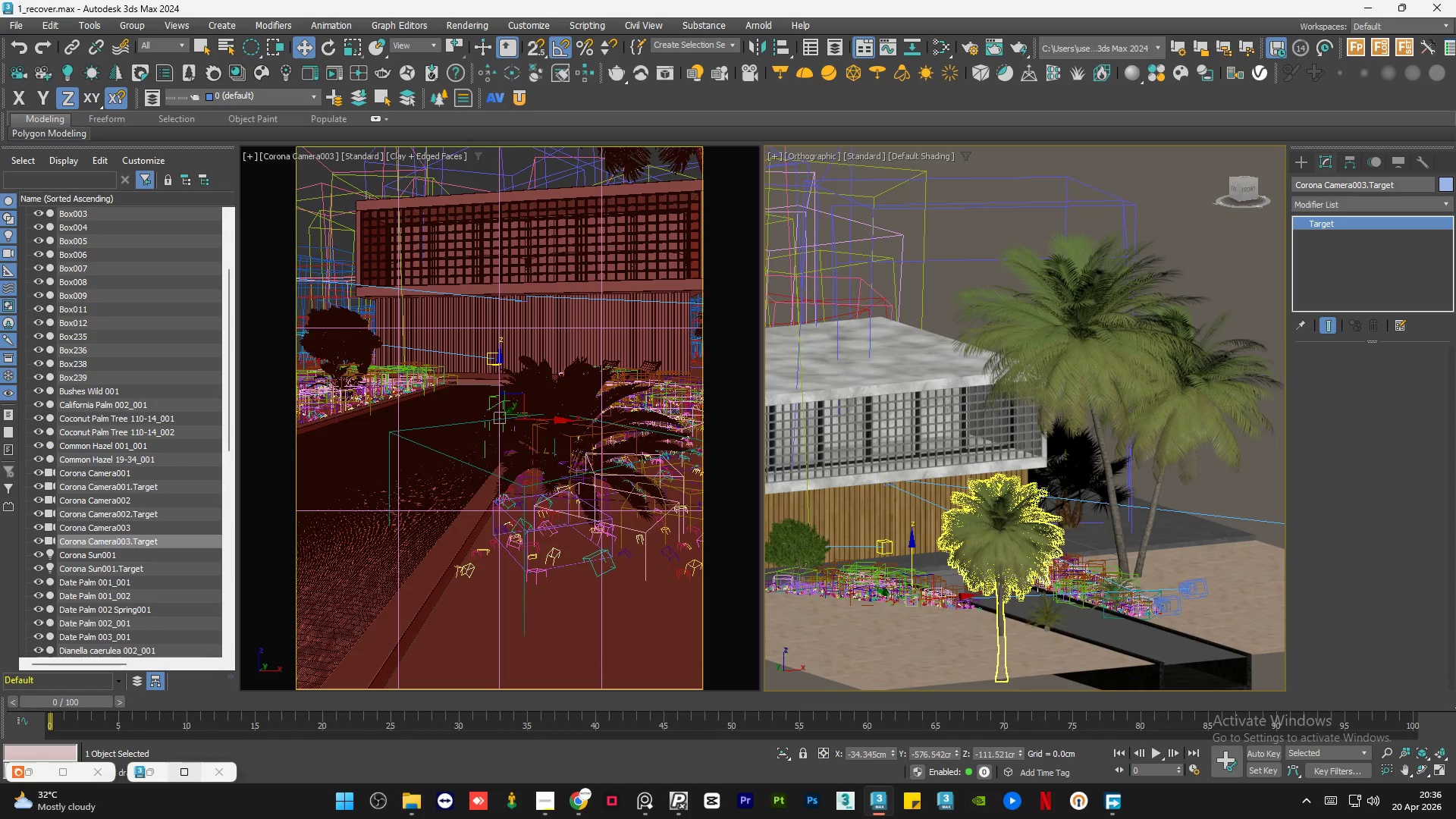 
hold_key(key=AltLeft, duration=0.59)
 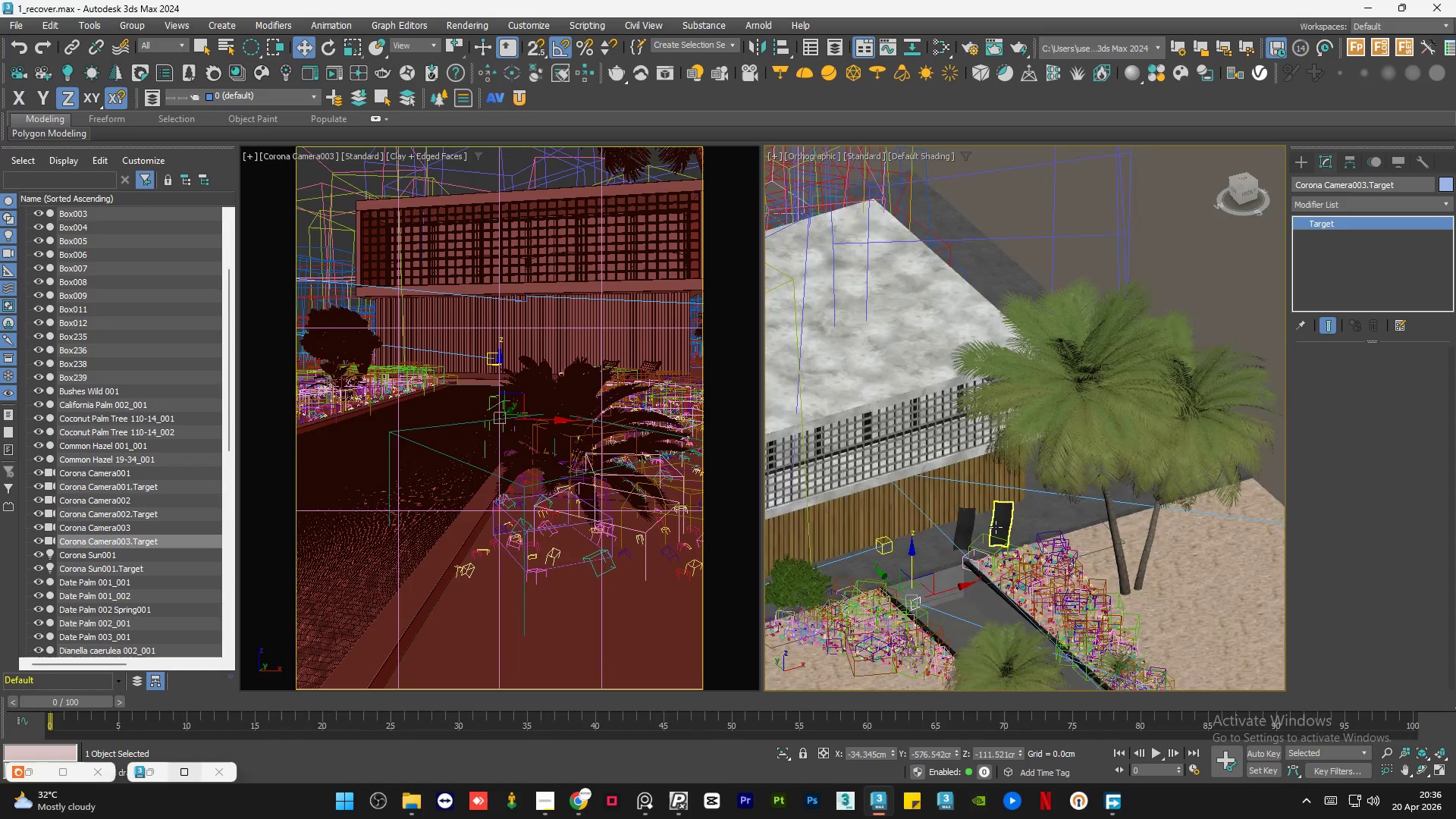 
hold_key(key=AltLeft, duration=0.44)
 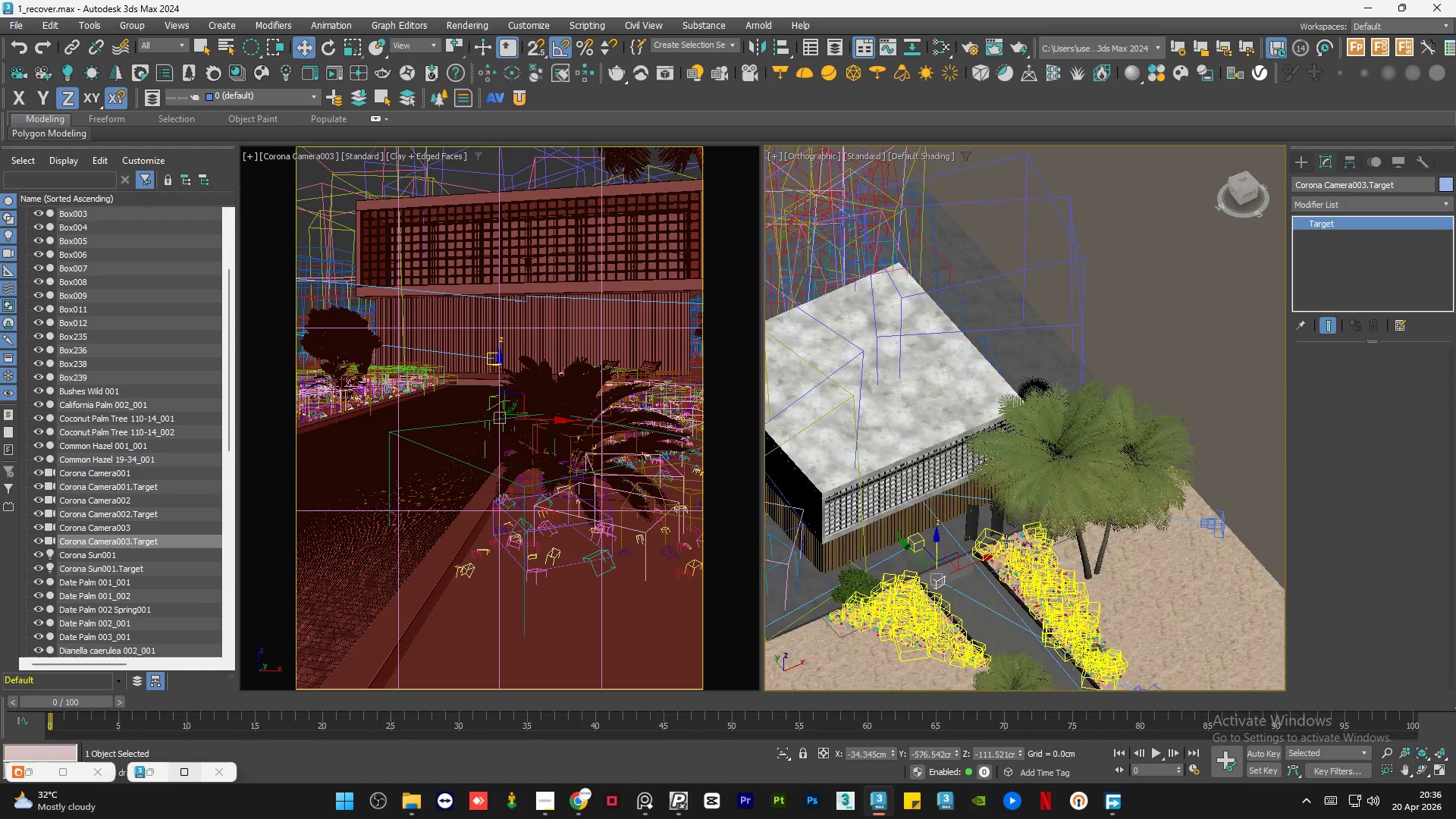 
scroll: coordinate [996, 527], scroll_direction: down, amount: 1.0
 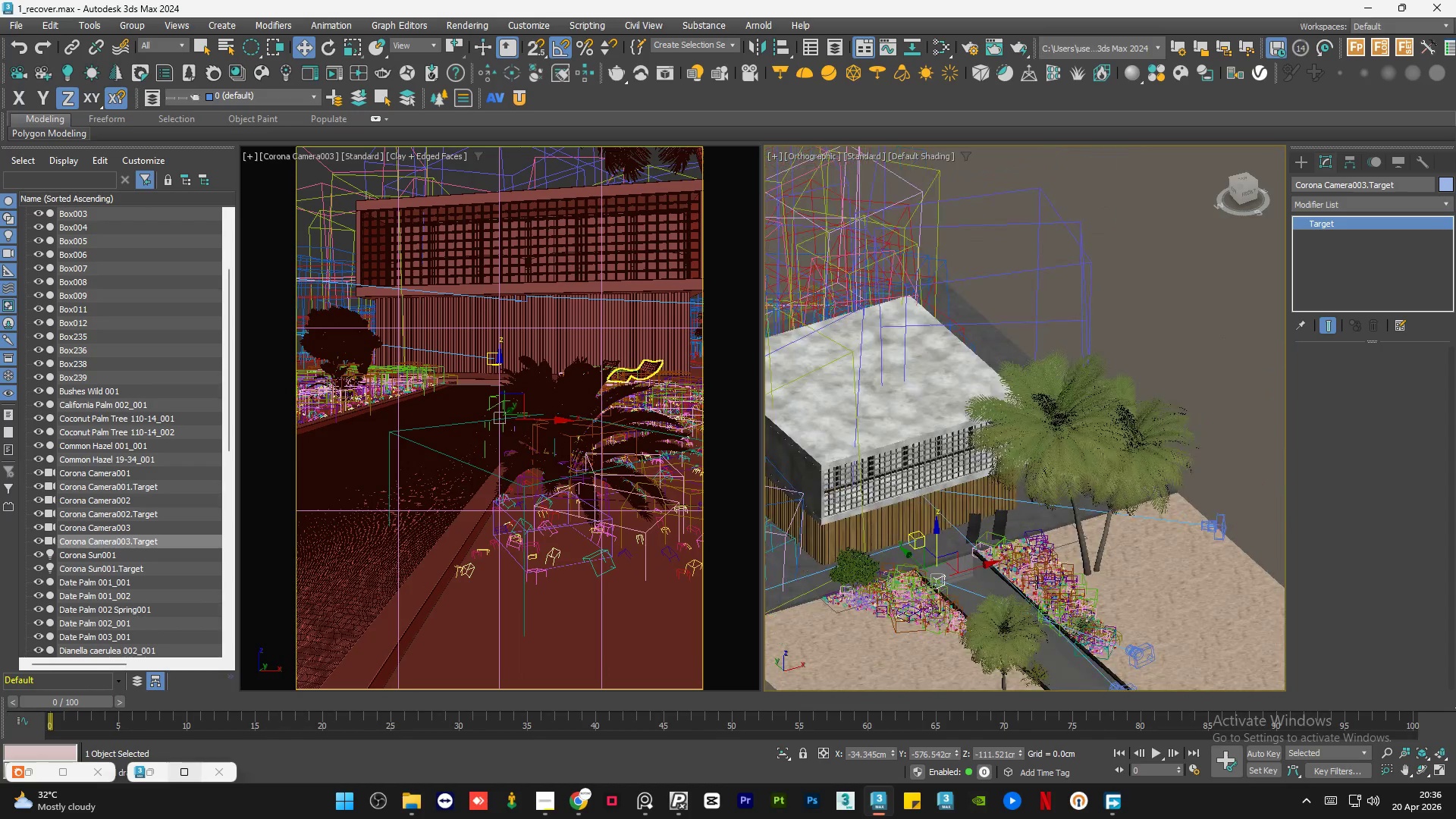 
hold_key(key=AltLeft, duration=0.42)
 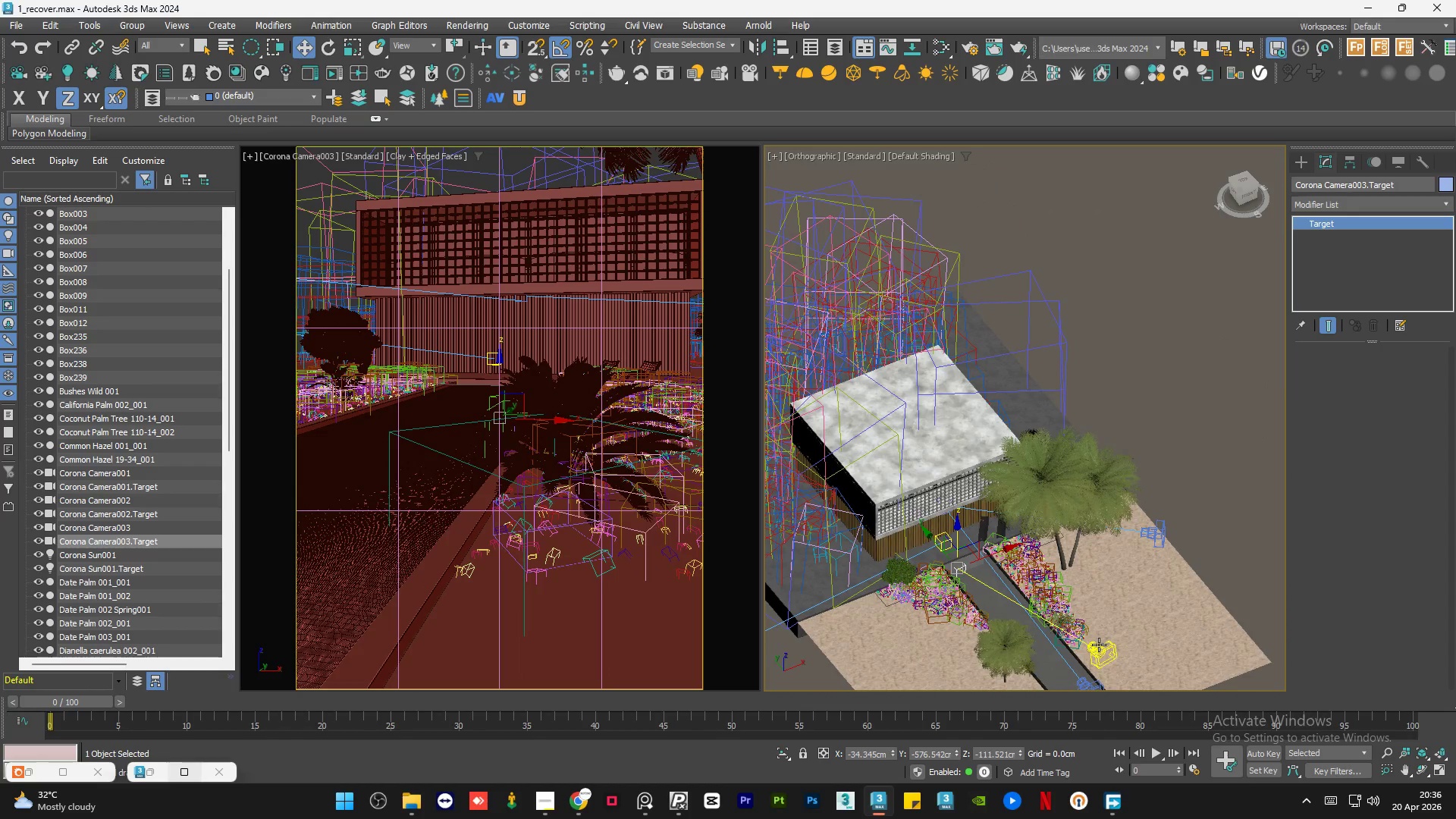 
scroll: coordinate [1006, 541], scroll_direction: down, amount: 1.0
 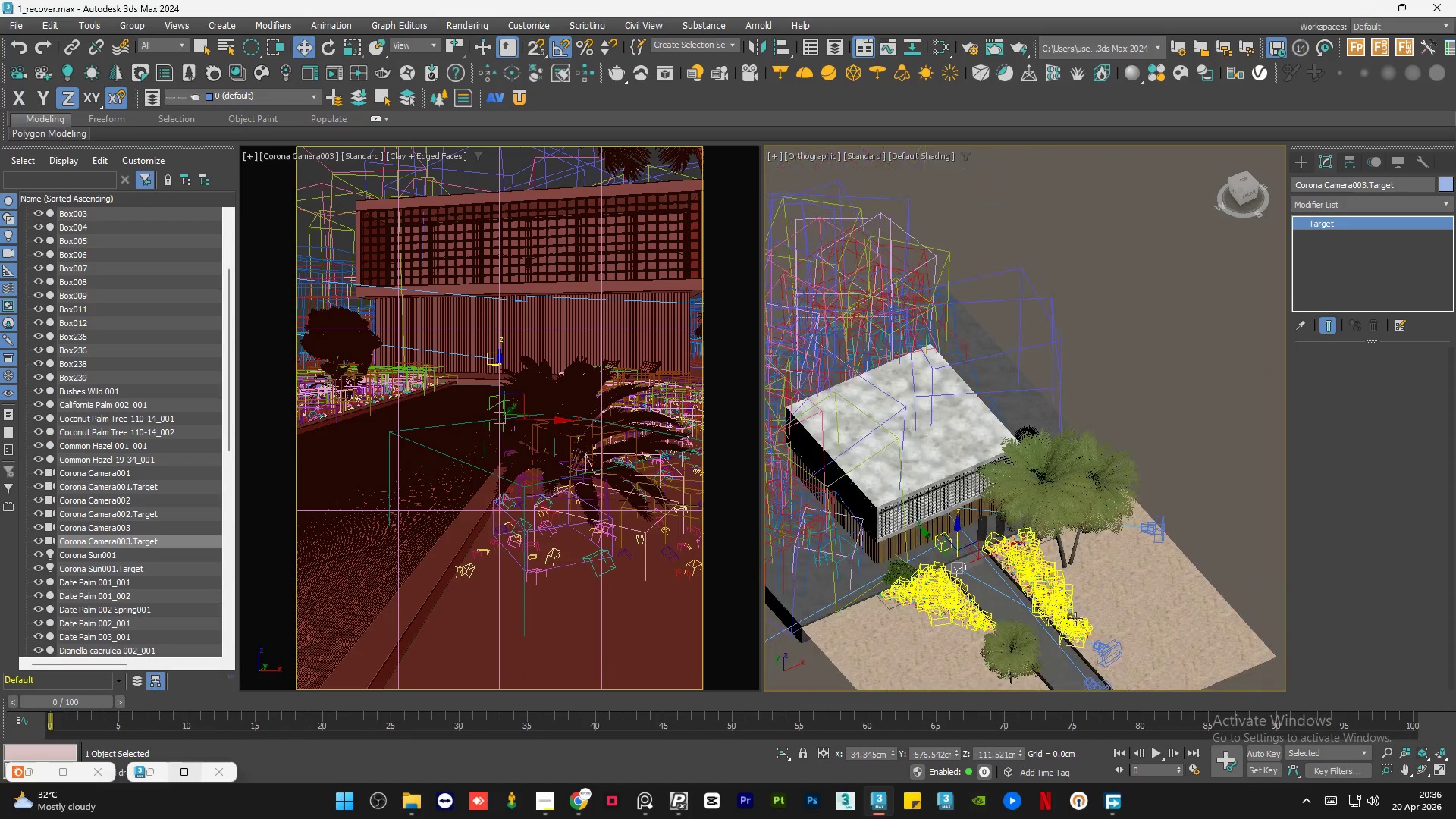 
left_click([1099, 645])
 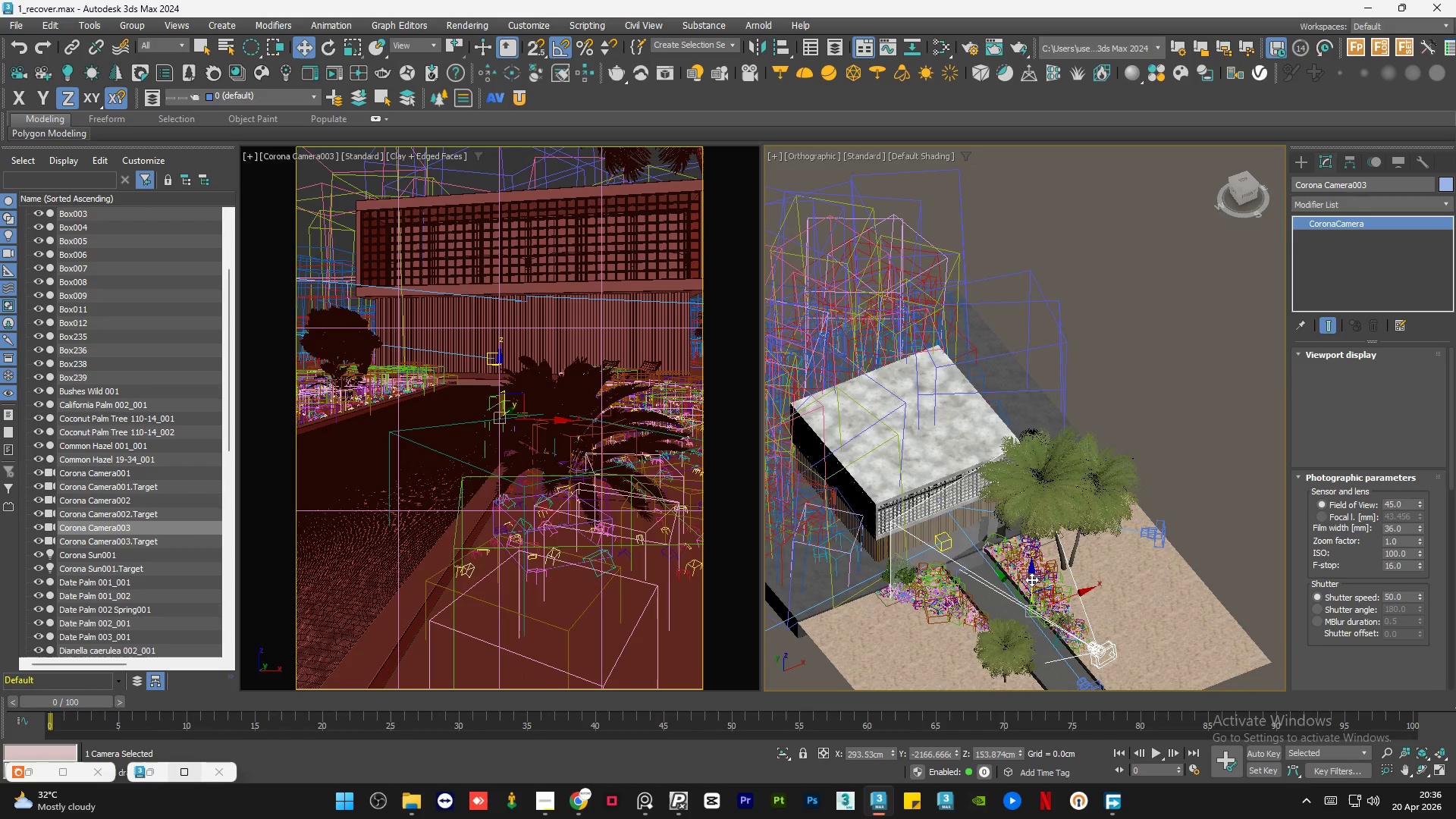 
left_click_drag(start_coordinate=[1033, 579], to_coordinate=[1033, 573])
 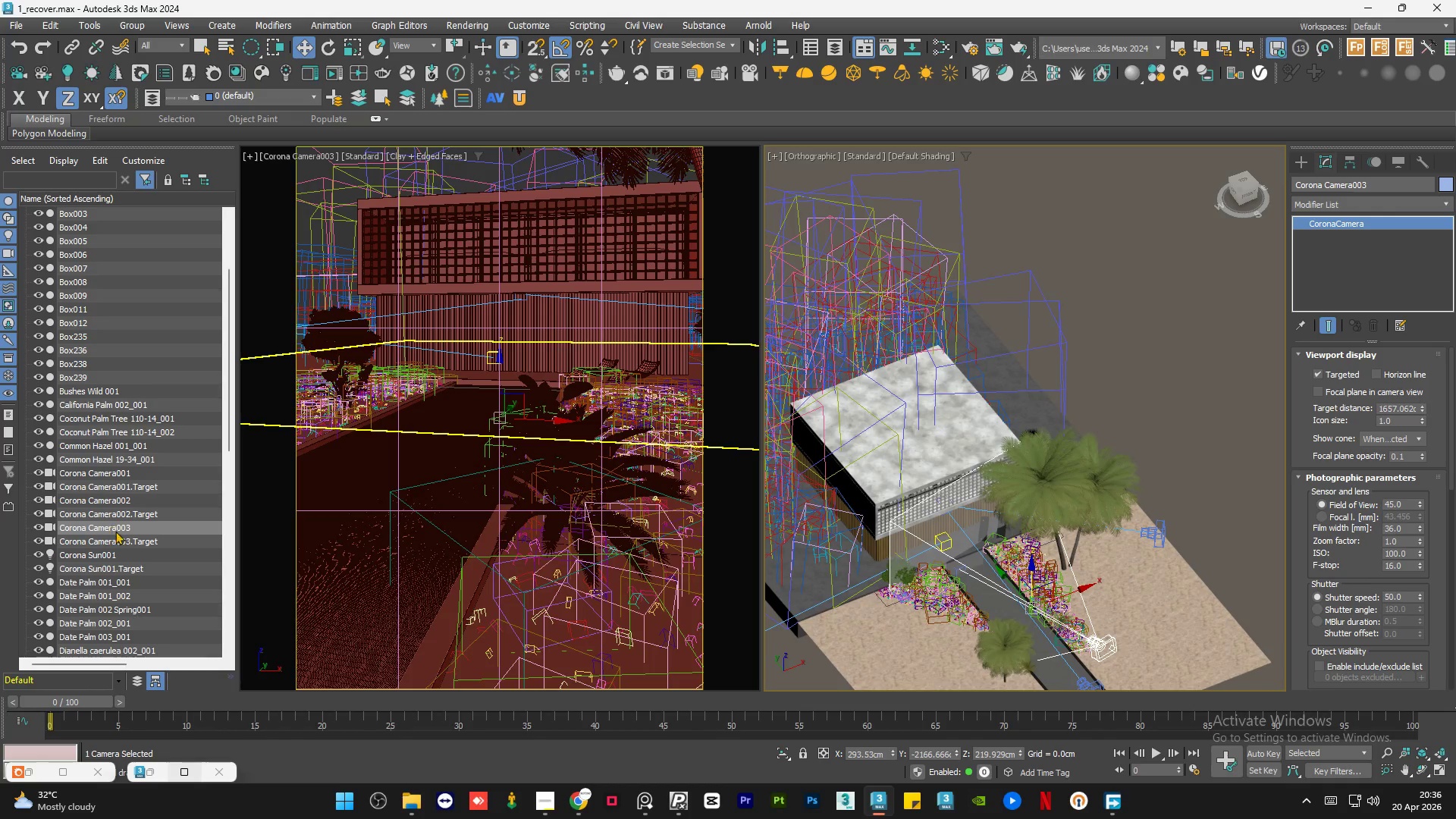 
left_click([140, 541])
 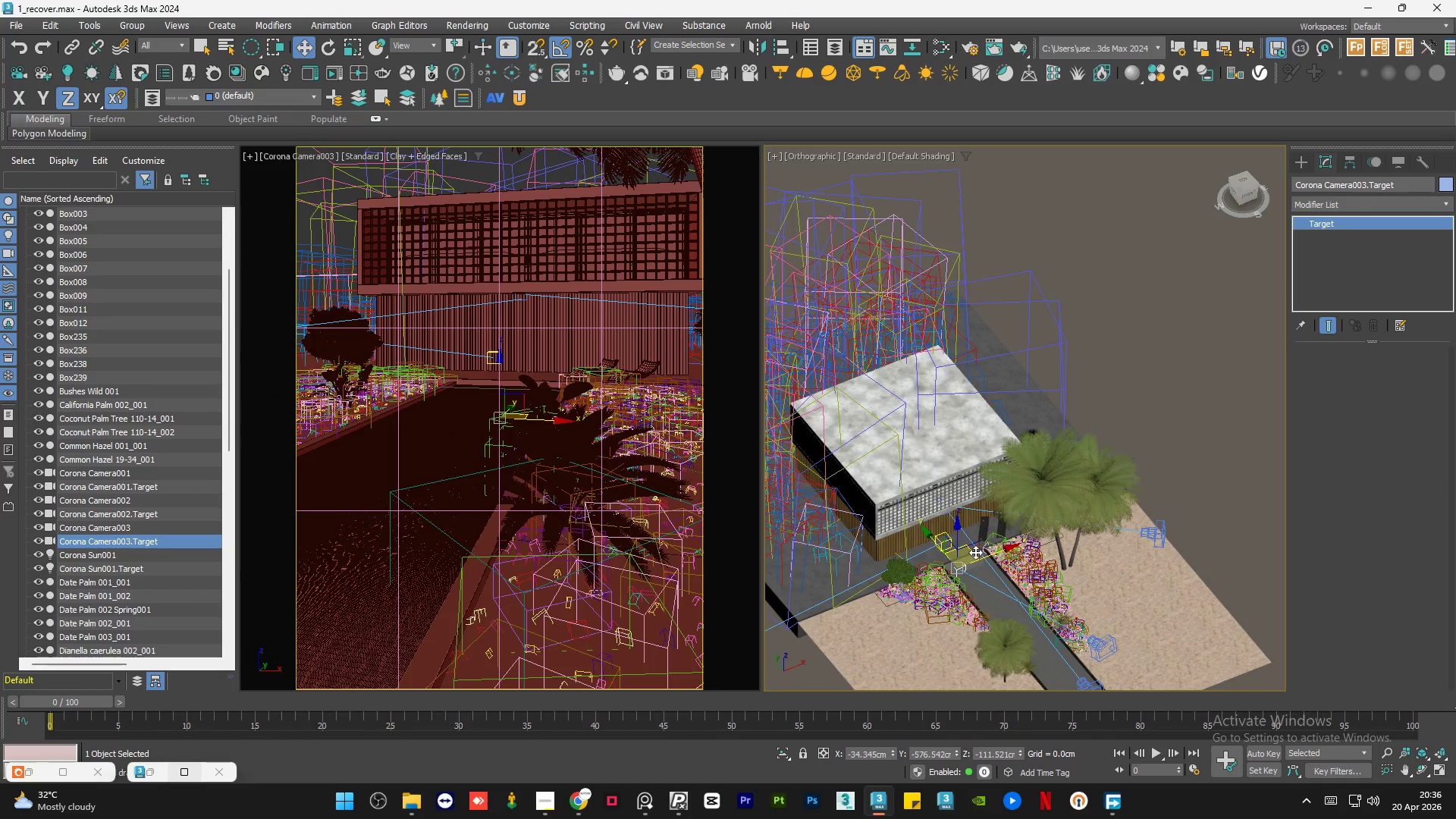 
left_click_drag(start_coordinate=[969, 552], to_coordinate=[987, 566])
 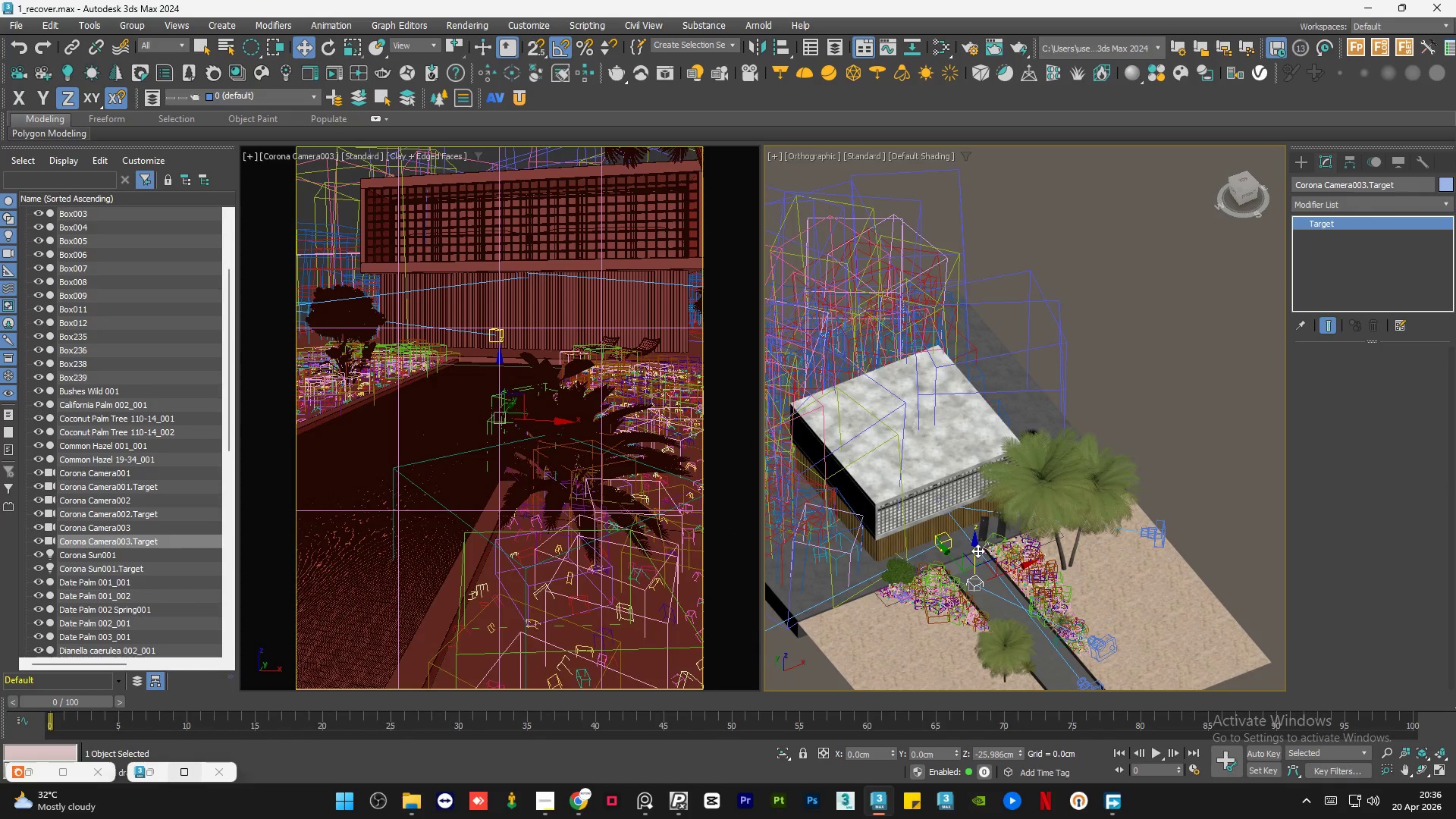 
left_click([1107, 642])
 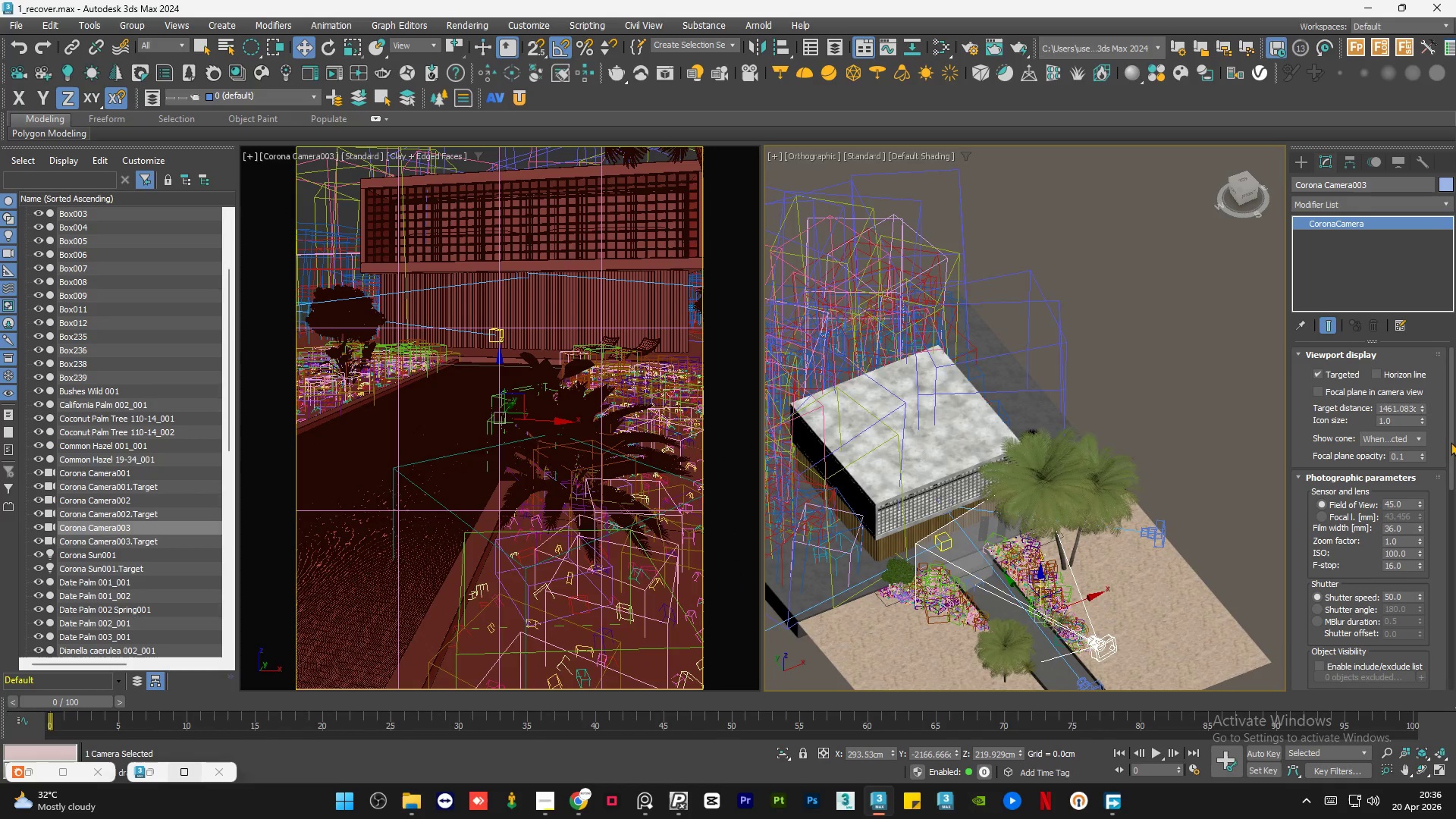 
left_click_drag(start_coordinate=[1451, 442], to_coordinate=[1452, 530])
 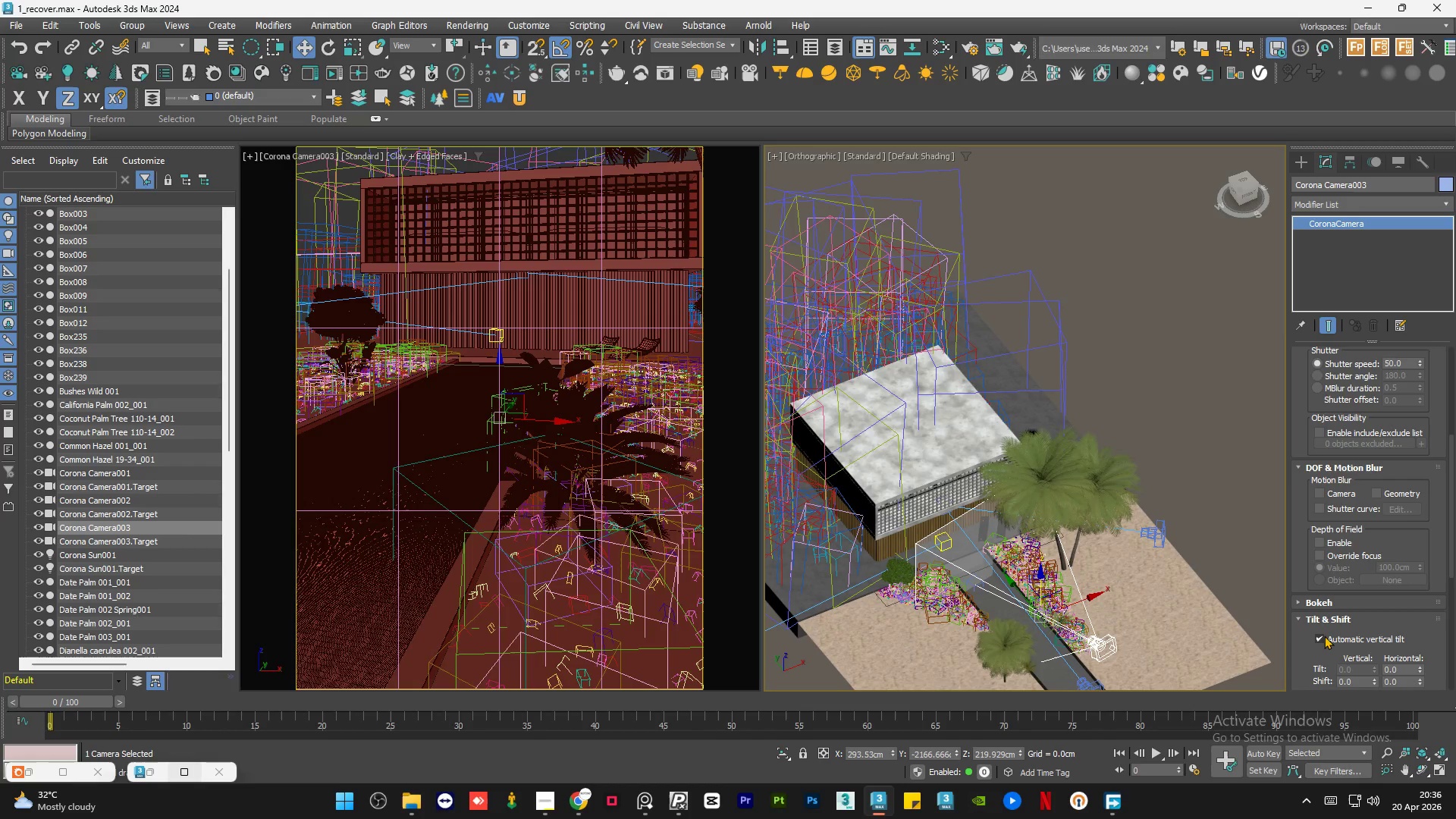 
left_click([1323, 635])
 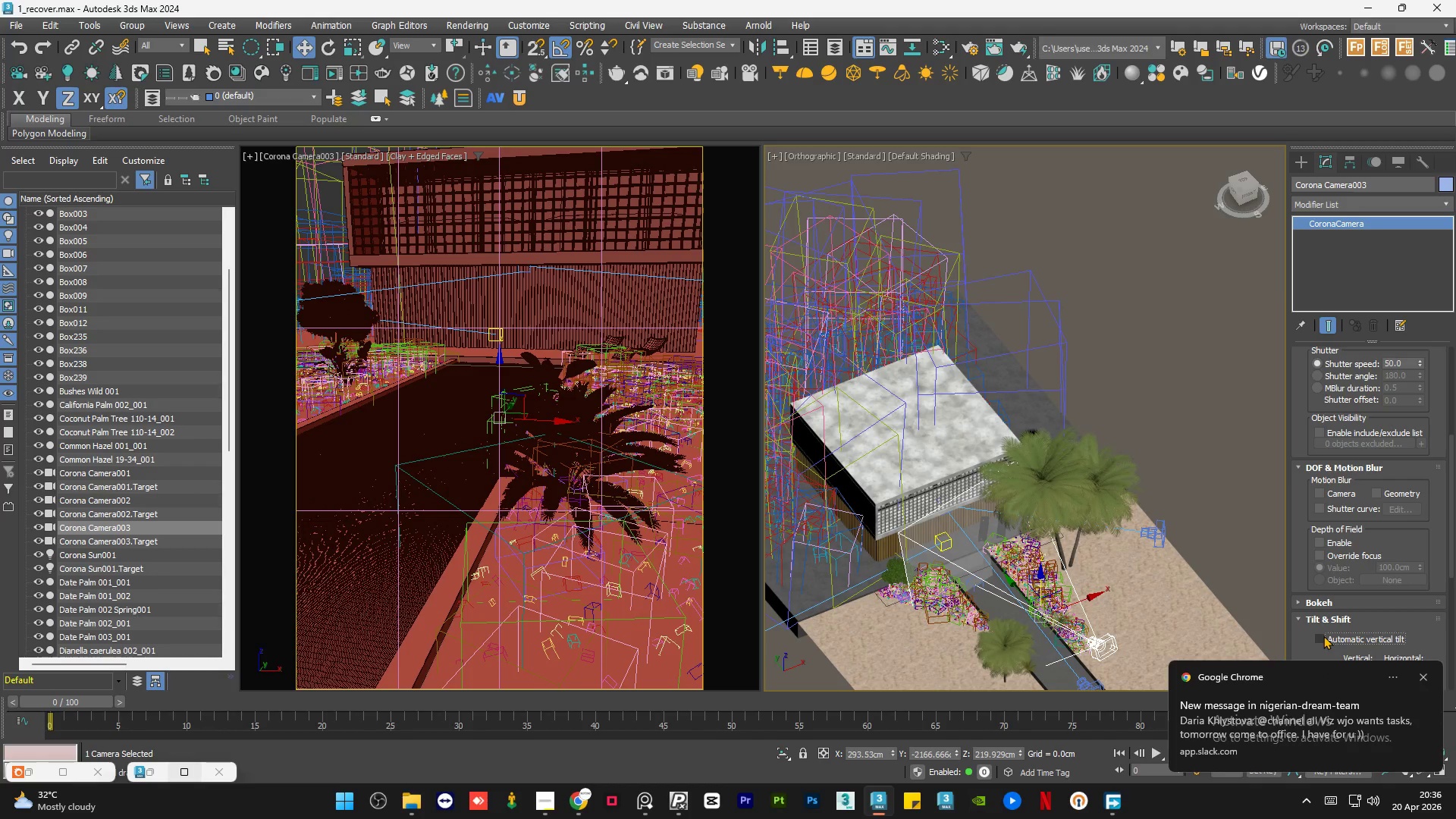 
left_click([1323, 635])
 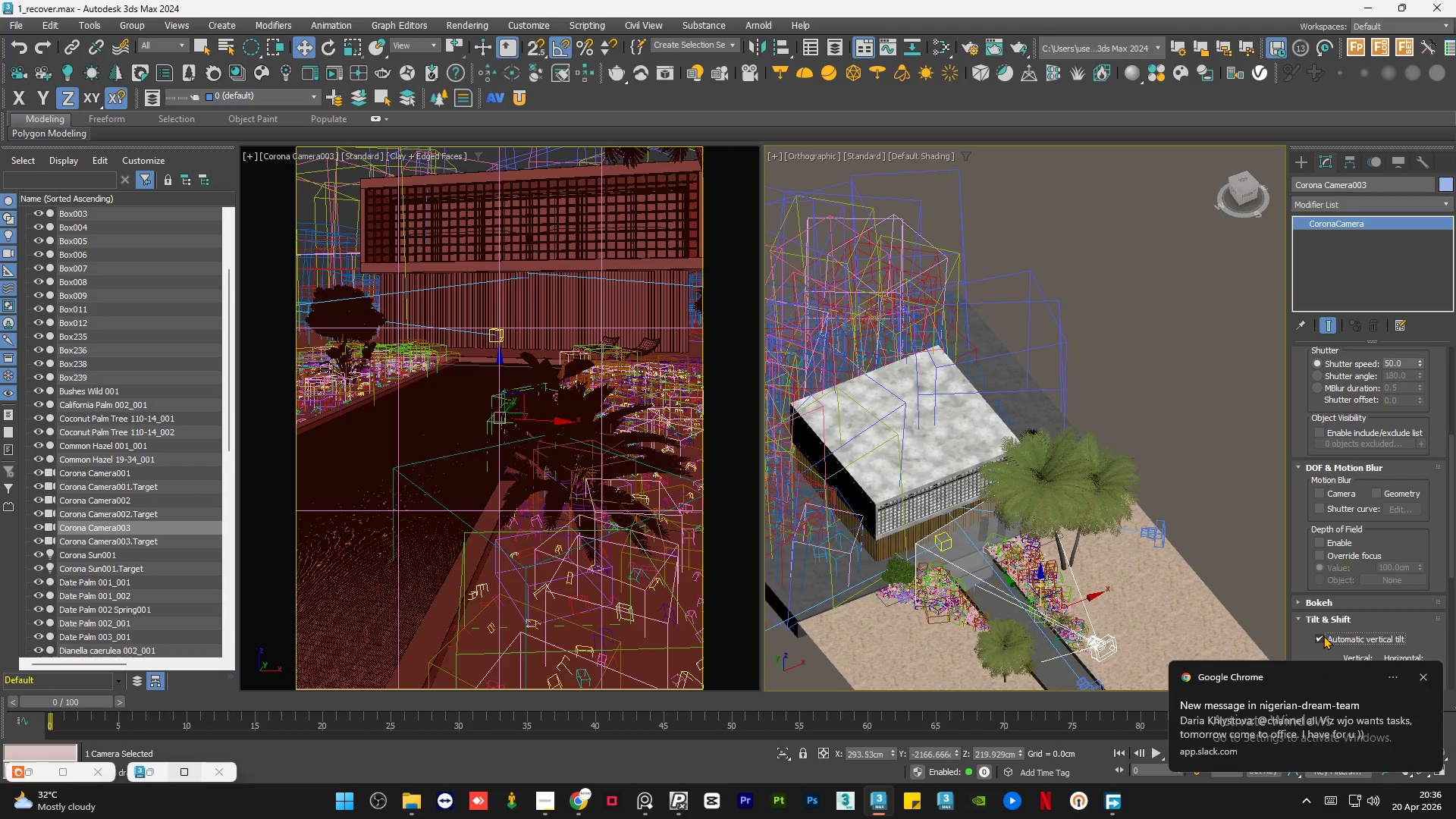 
left_click([1323, 635])
 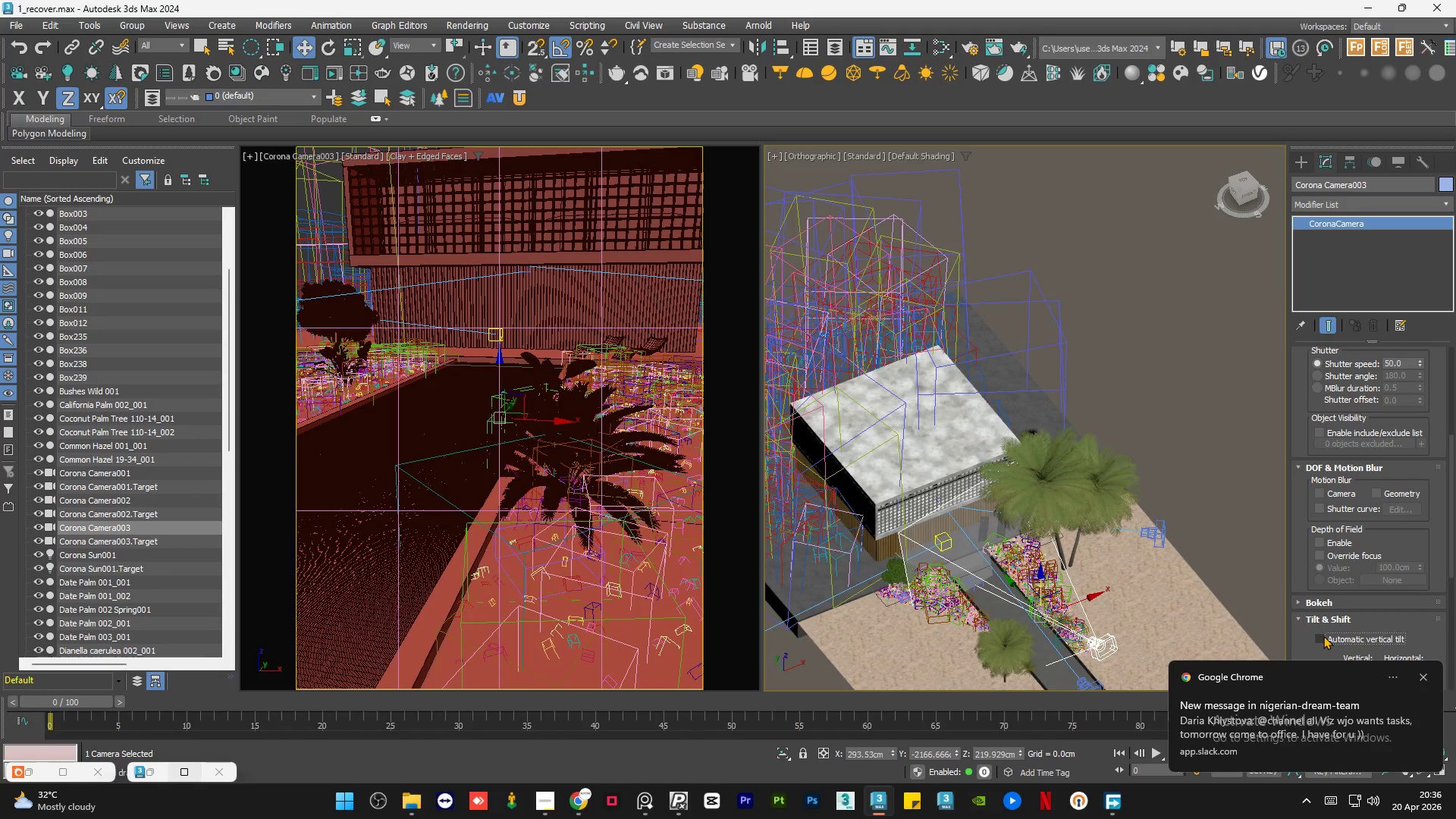 
left_click([1323, 635])
 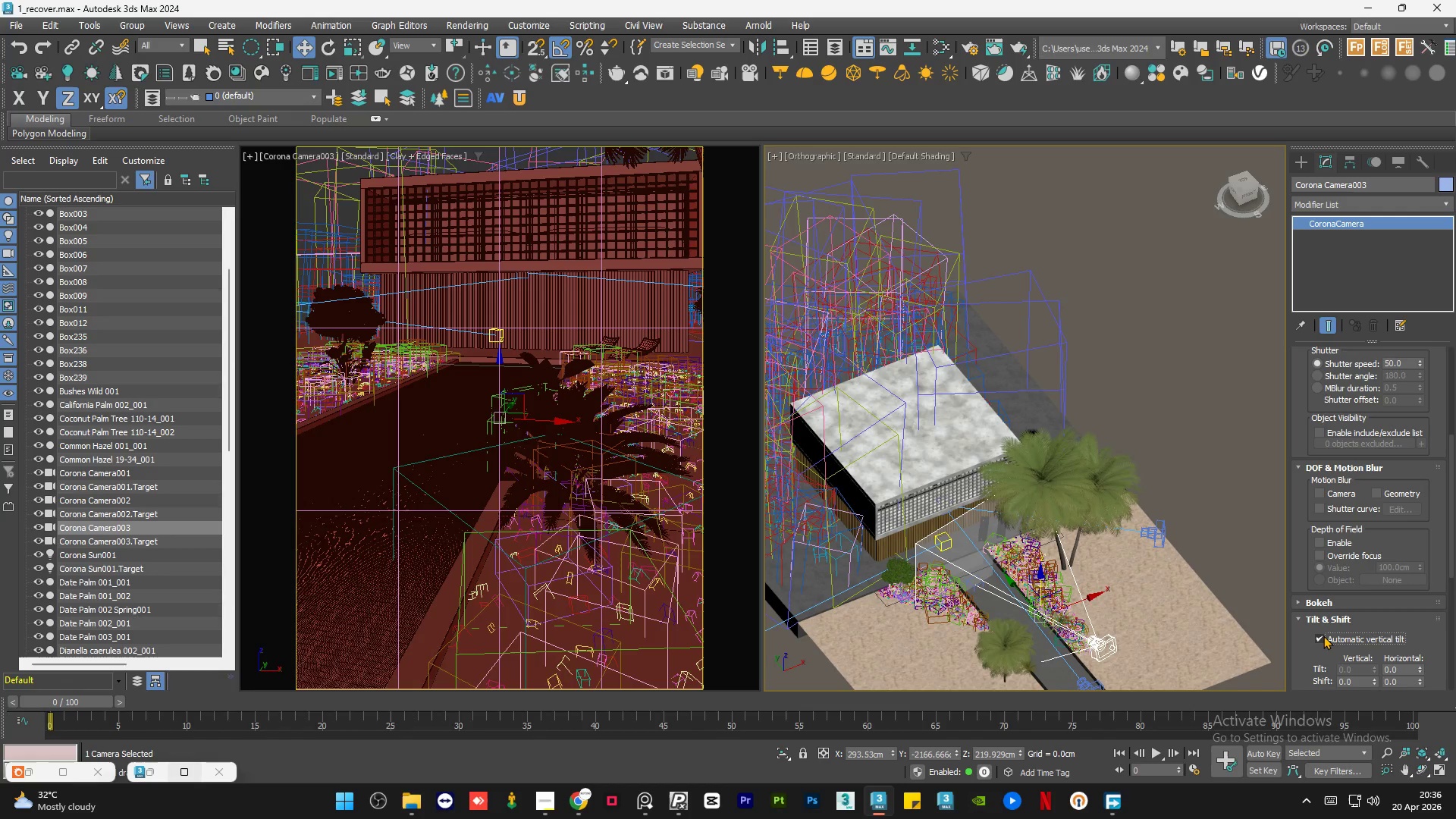 
left_click([1194, 417])
 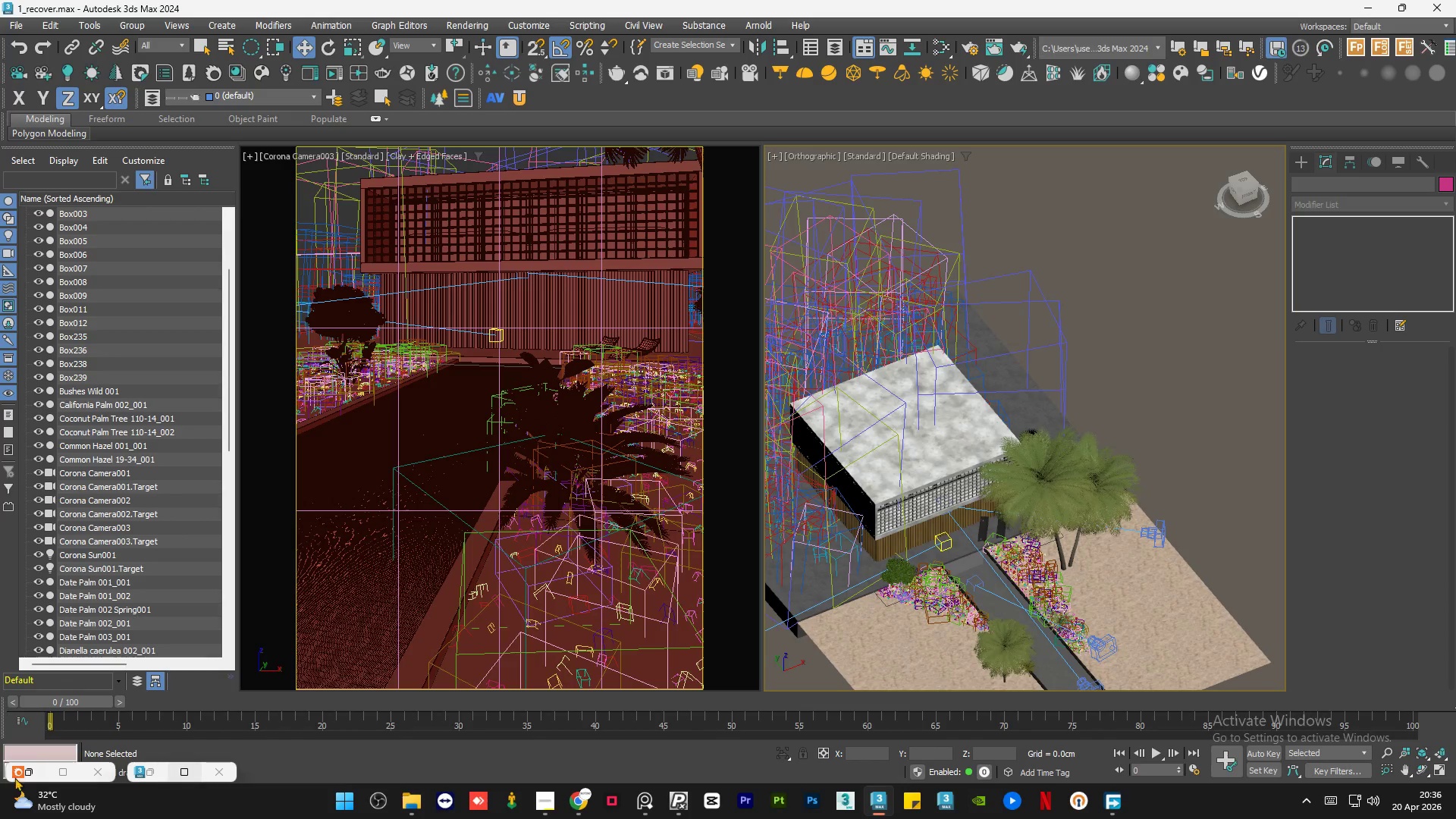 
left_click([31, 771])
 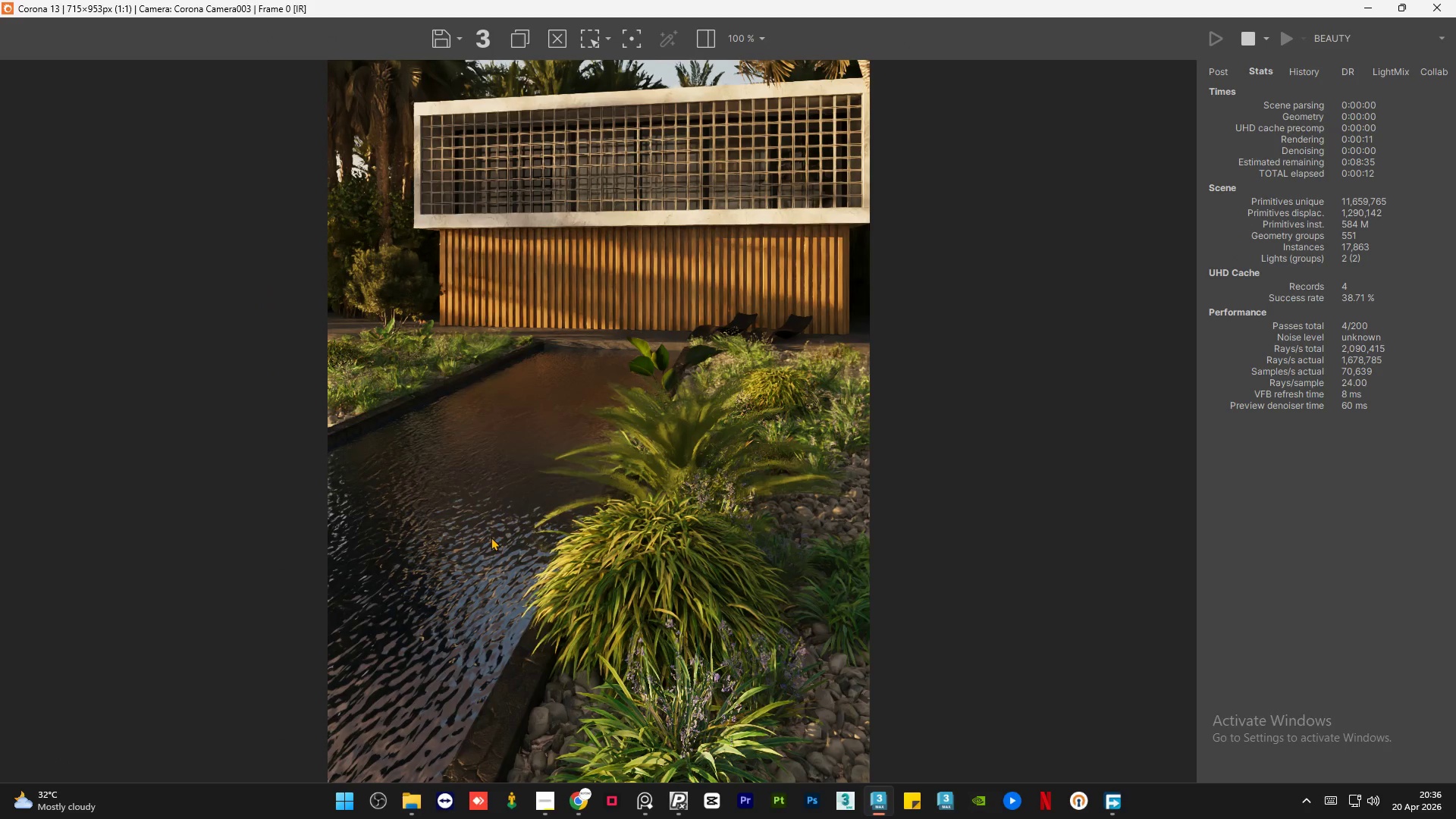 
wait(11.2)
 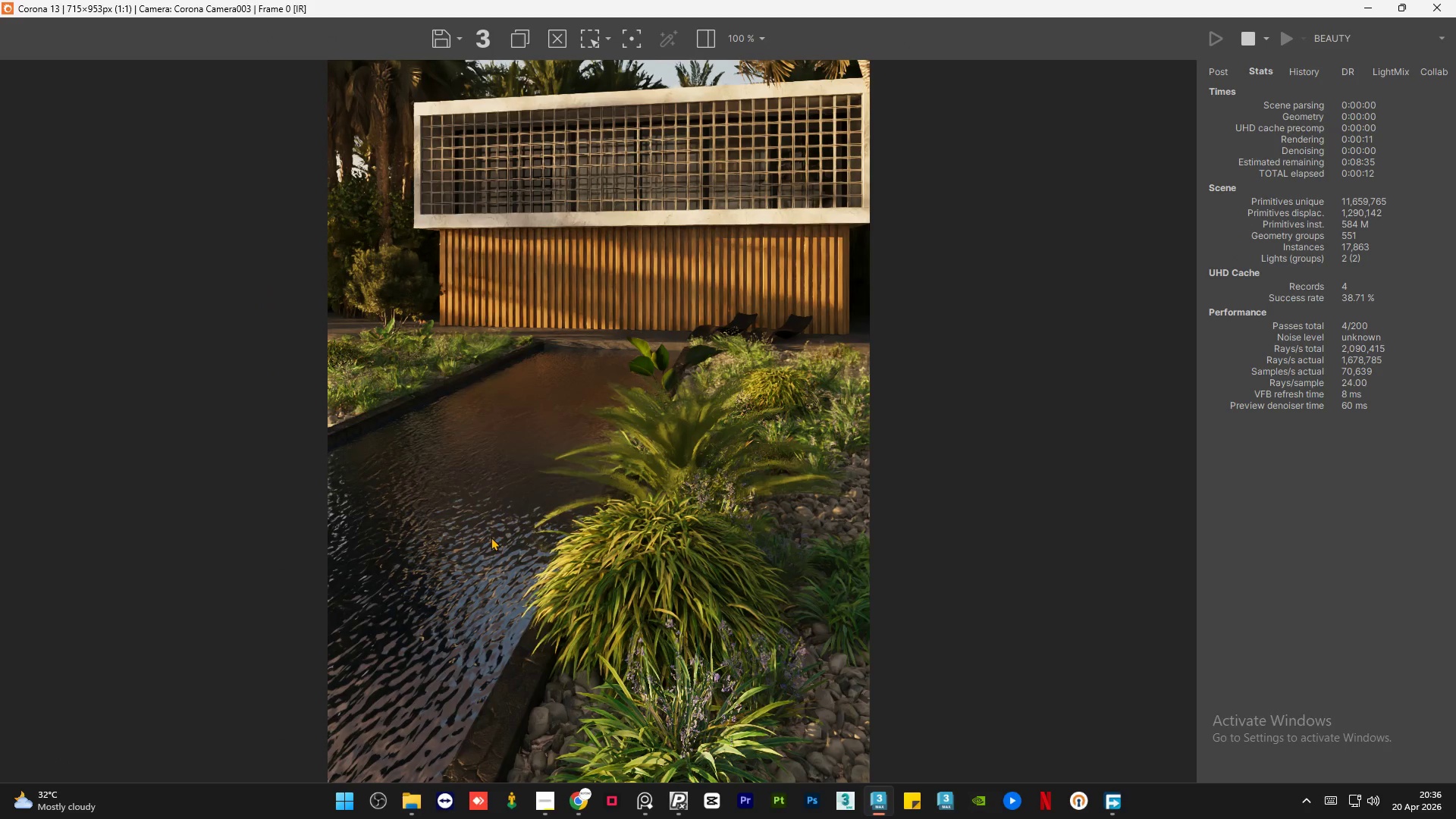 
scroll: coordinate [570, 415], scroll_direction: down, amount: 1.0
 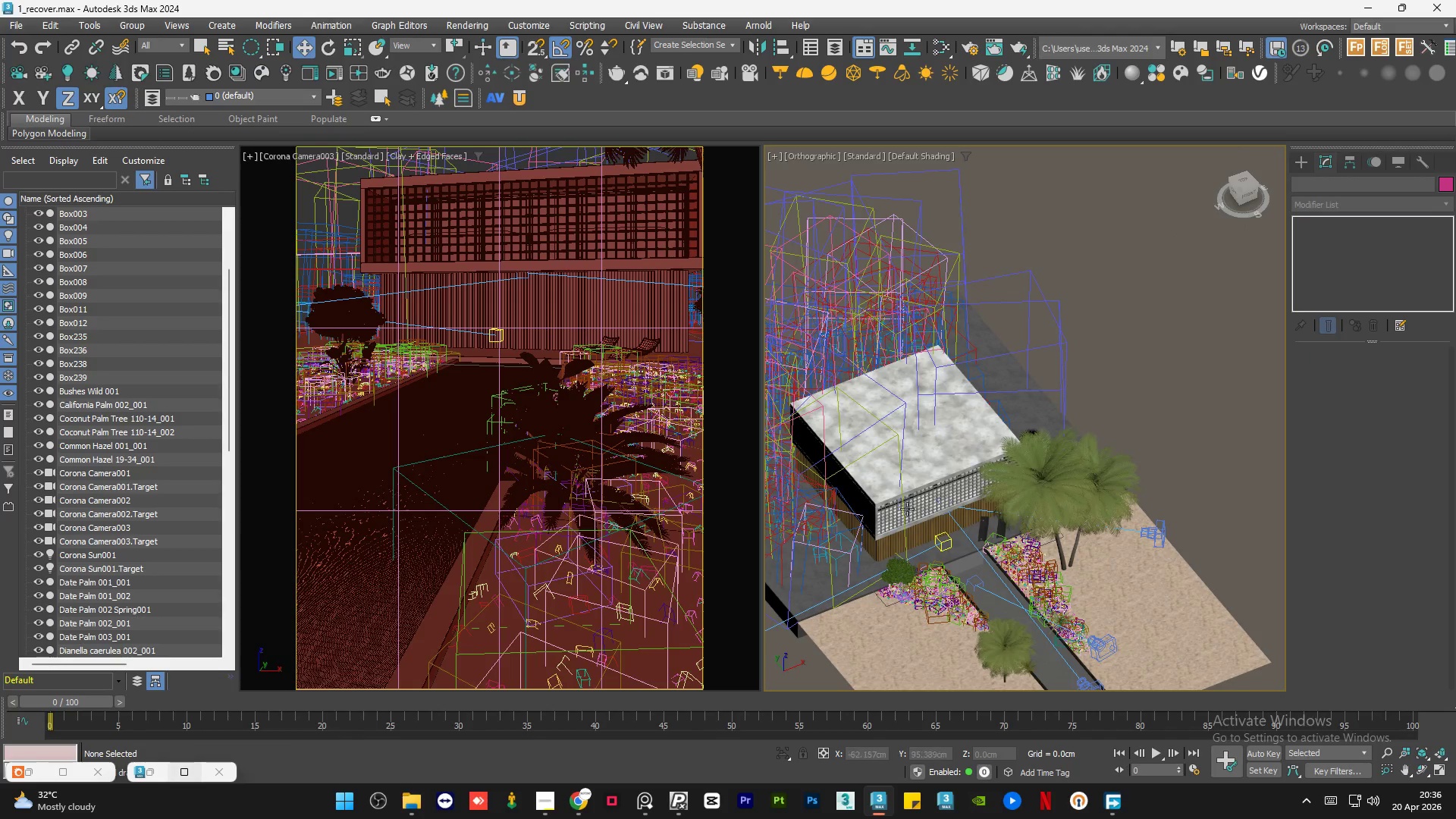 
key(Control+ControlLeft)
 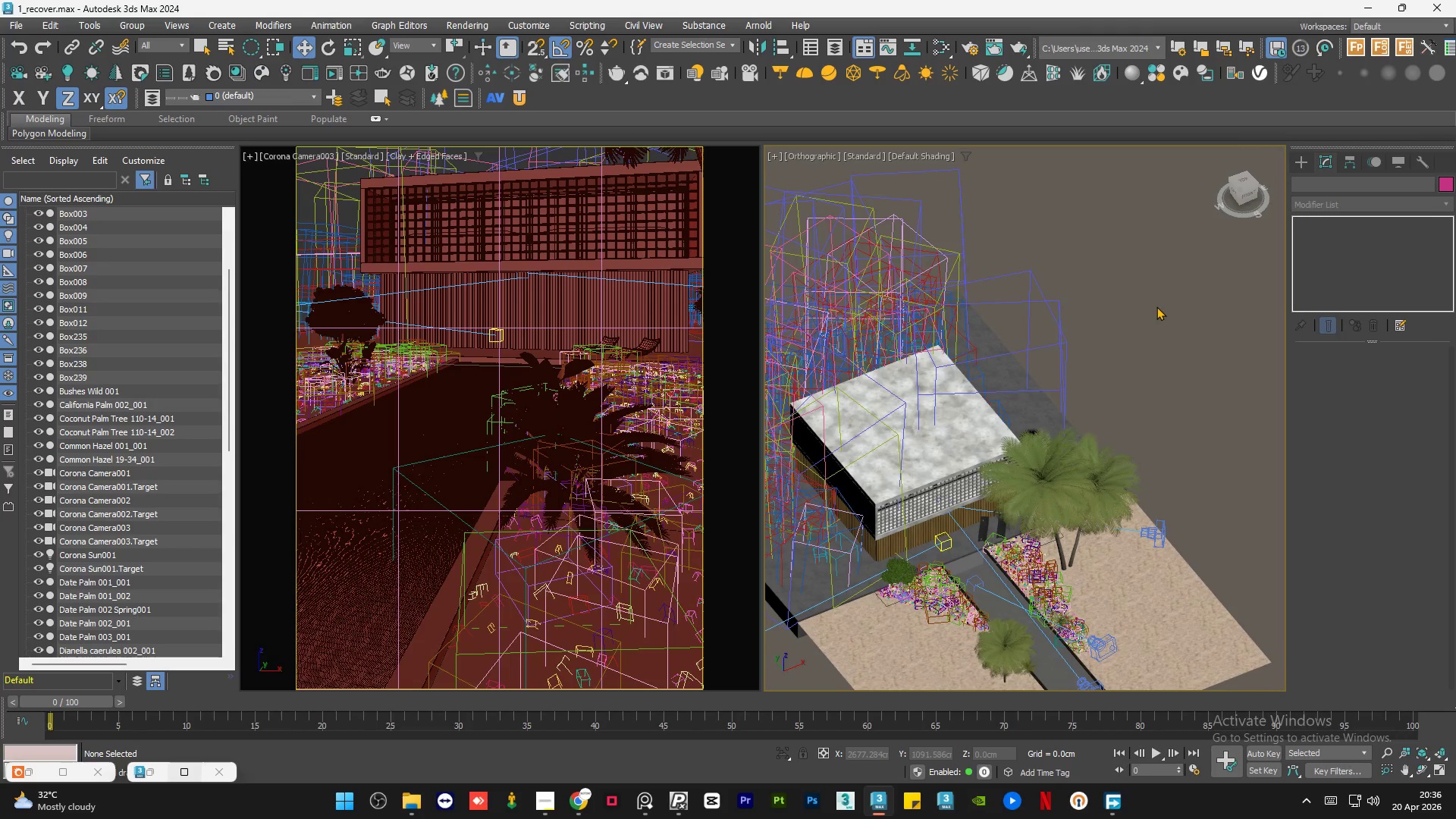 
left_click([1156, 306])
 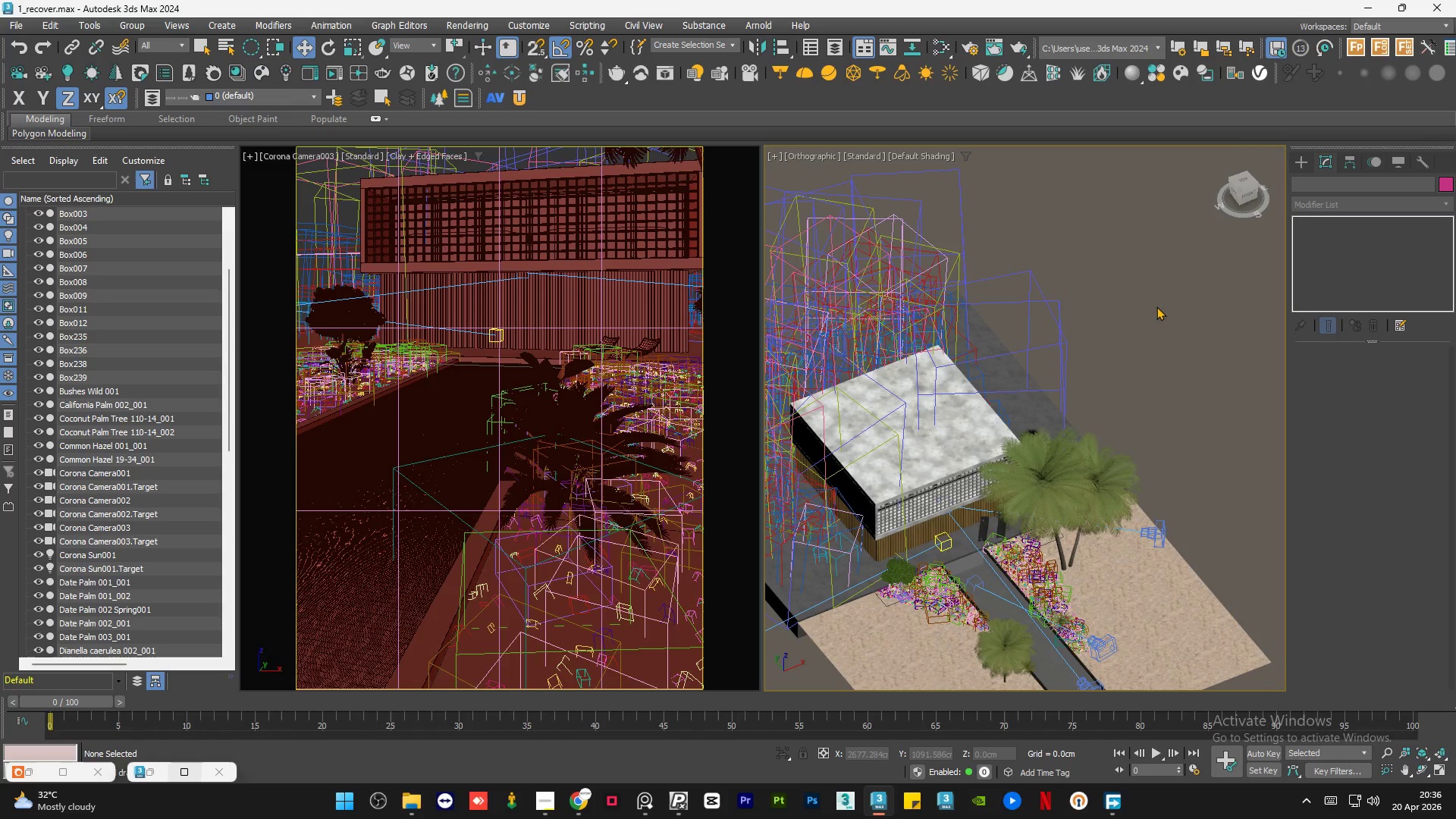 
double_click([1156, 306])
 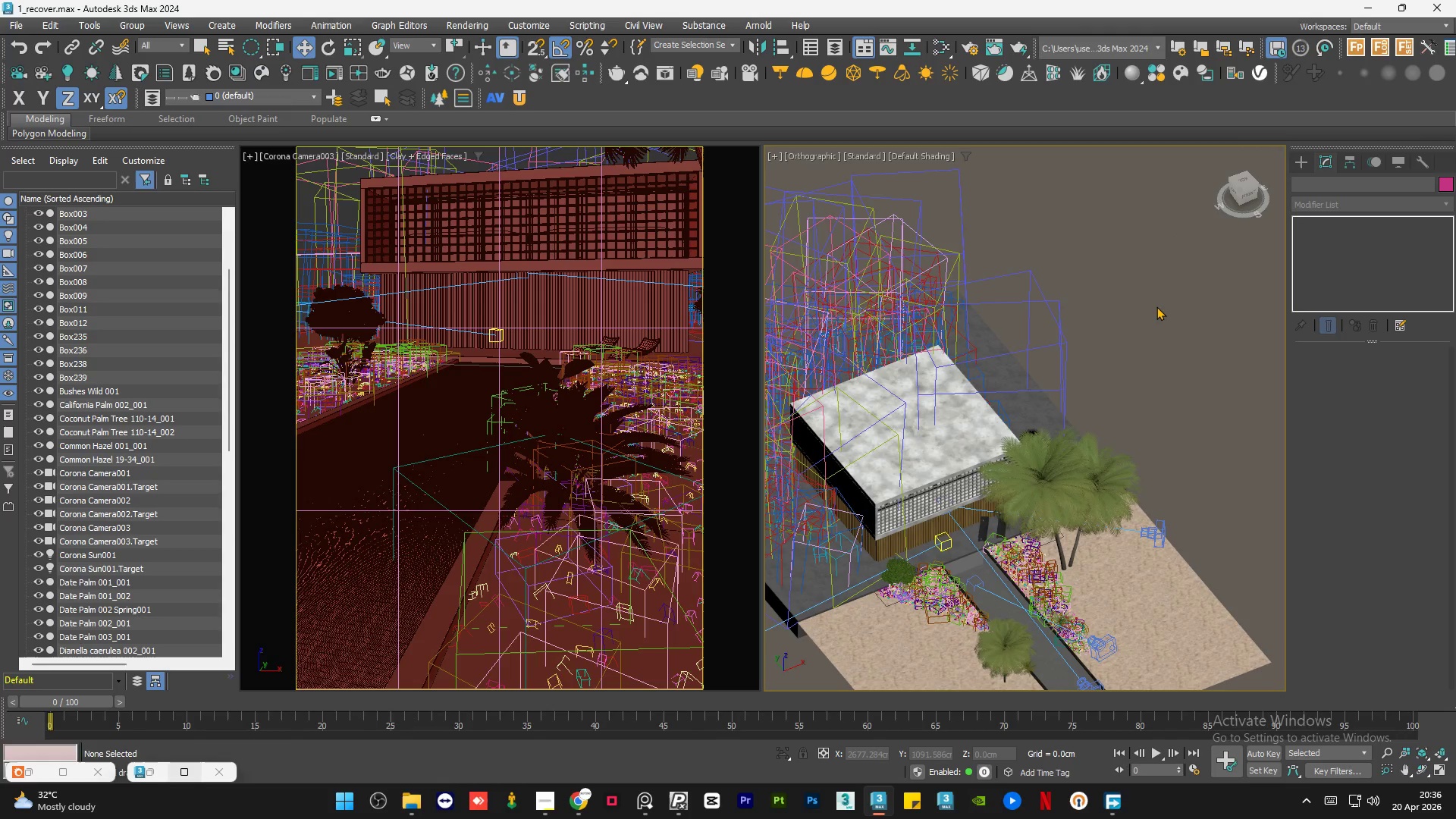 
key(Control+ControlLeft)
 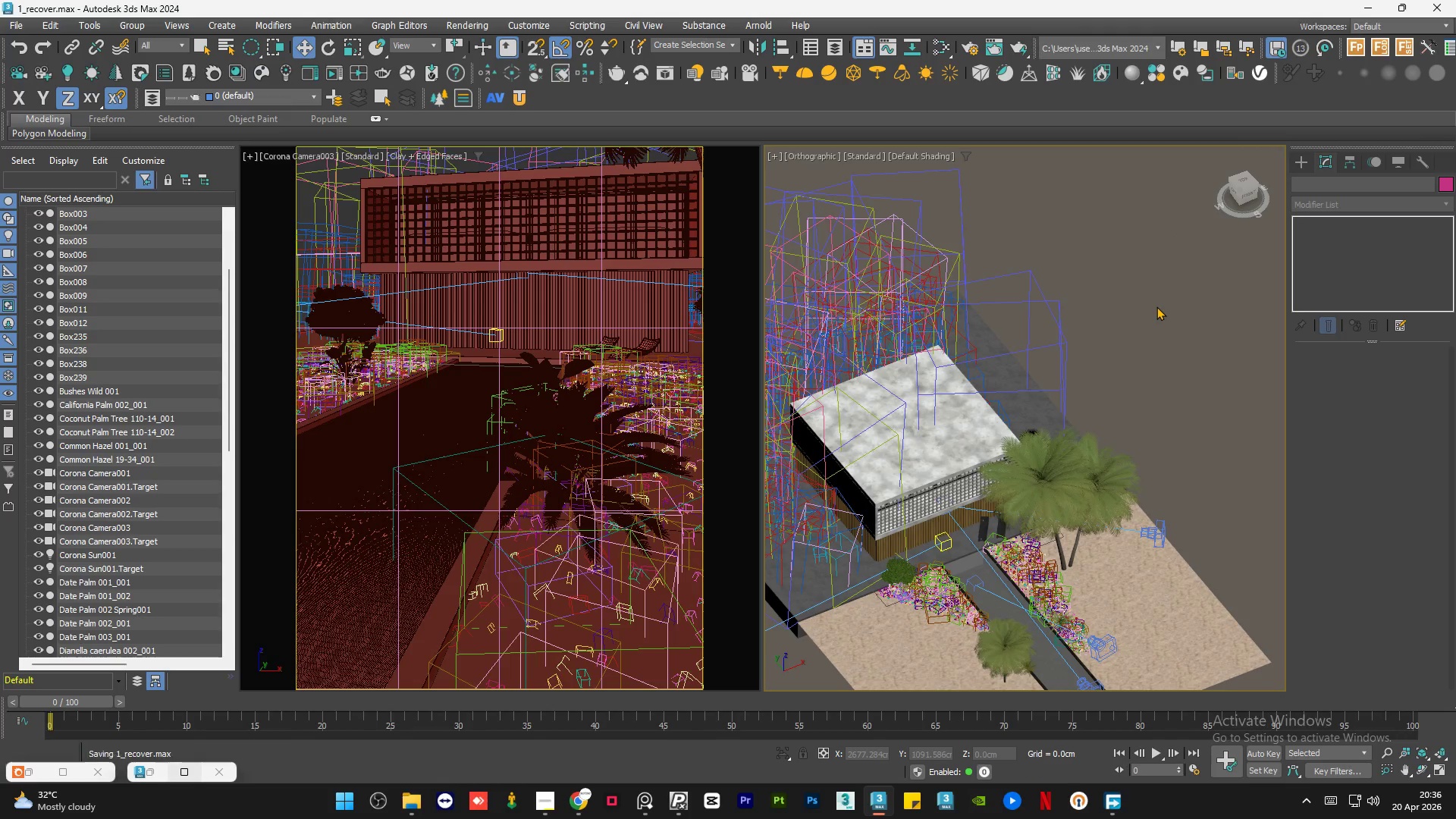 